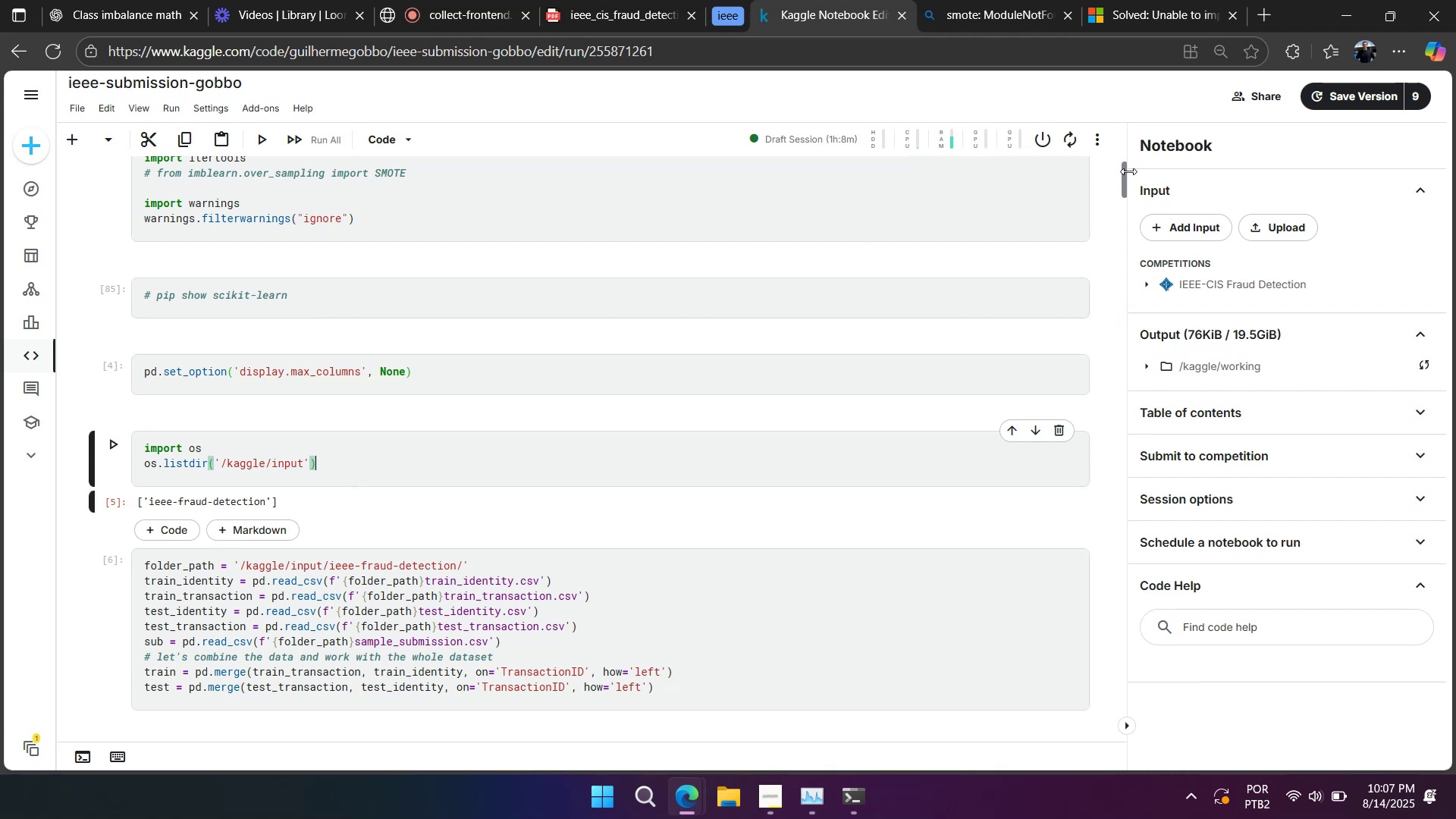 
left_click([1124, 172])
 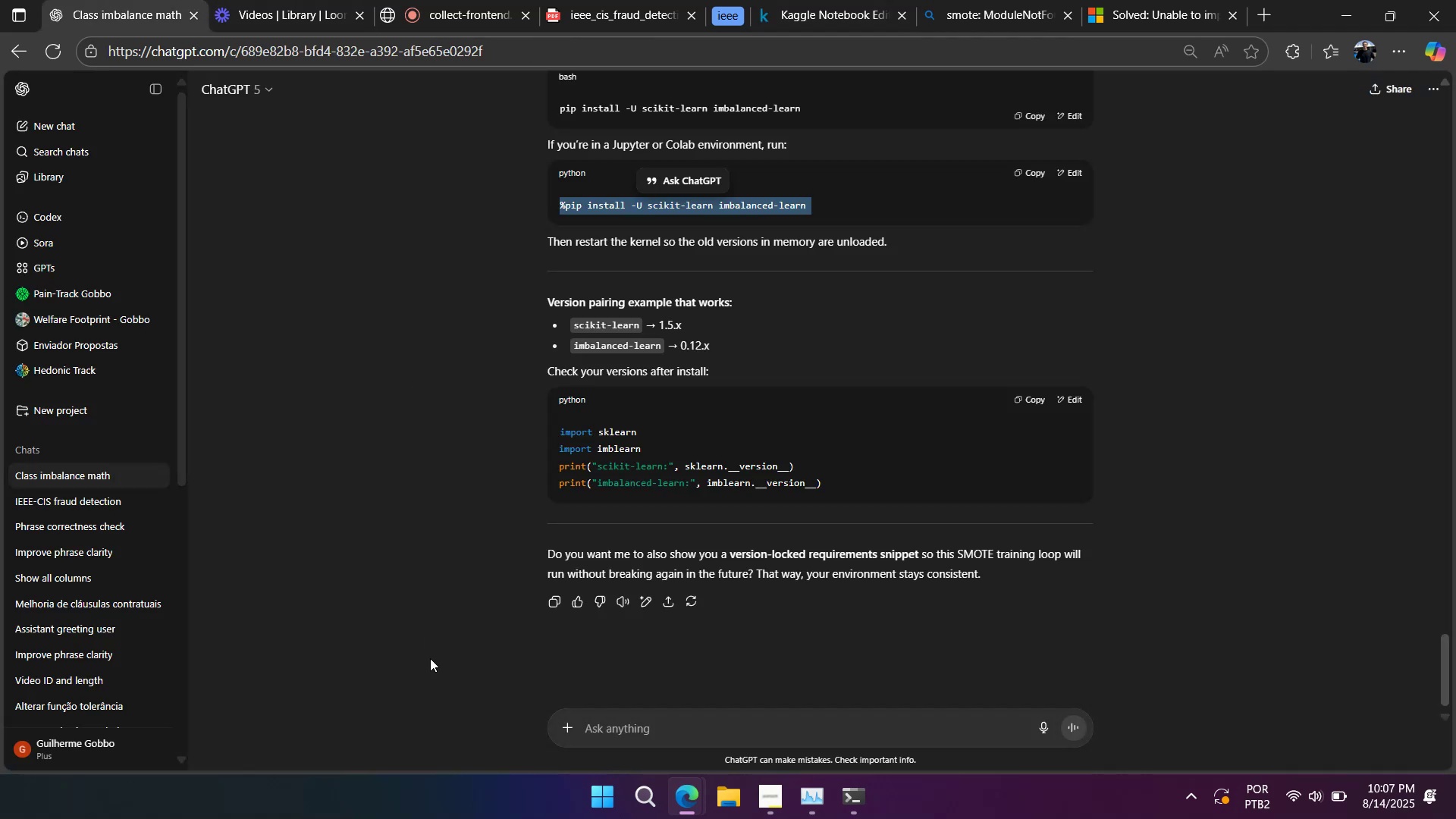 
left_click([632, 715])
 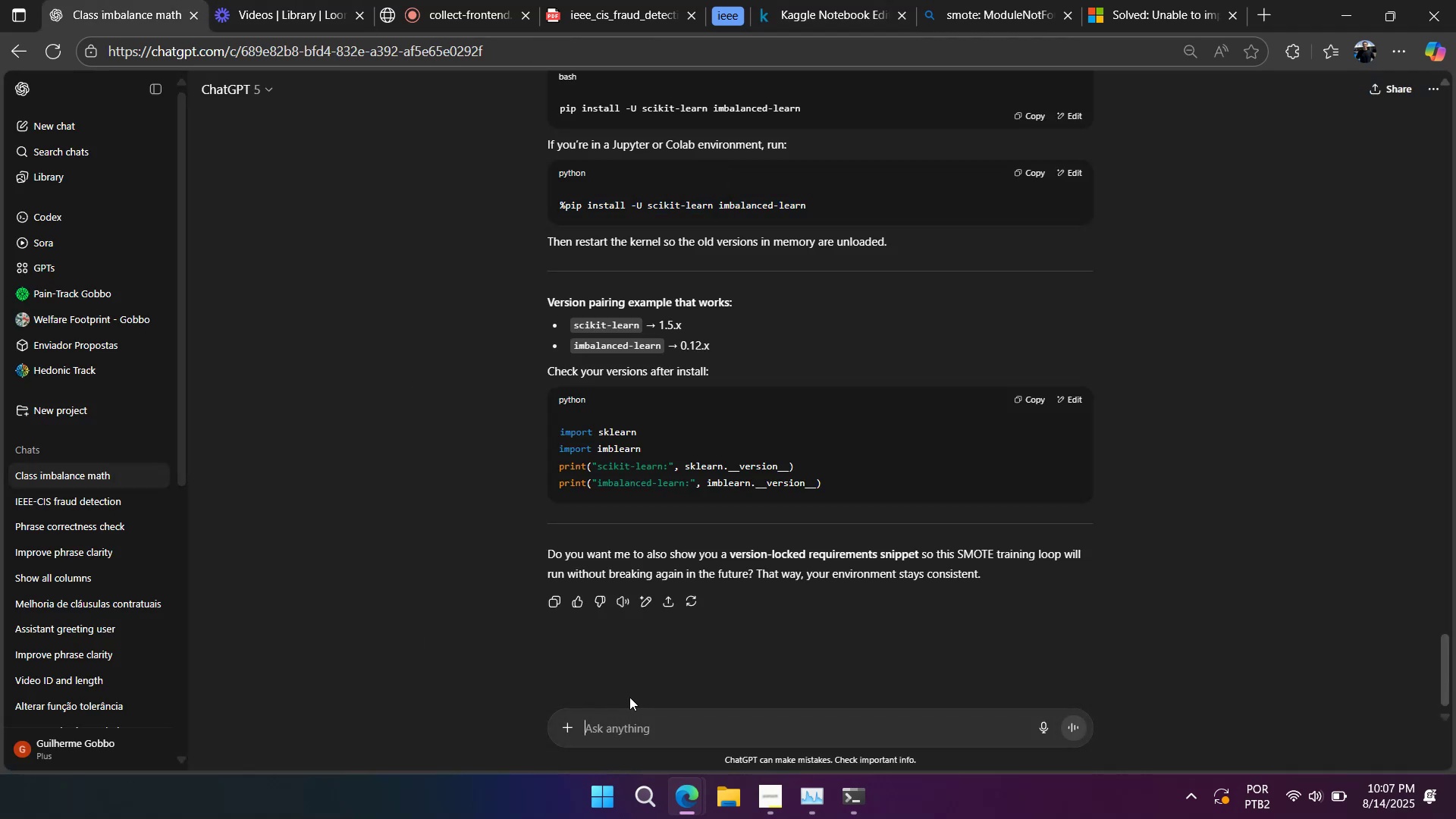 
type(instead of s ot)
key(Backspace)
key(Backspace)
key(Backspace)
type(mote just apply aother resampling metho)
key(Backspace)
type( a e)
key(Backspace)
type(rea)
key(Backspace)
key(Backspace)
key(Backspace)
key(Backspace)
type(nother resampling metho)
 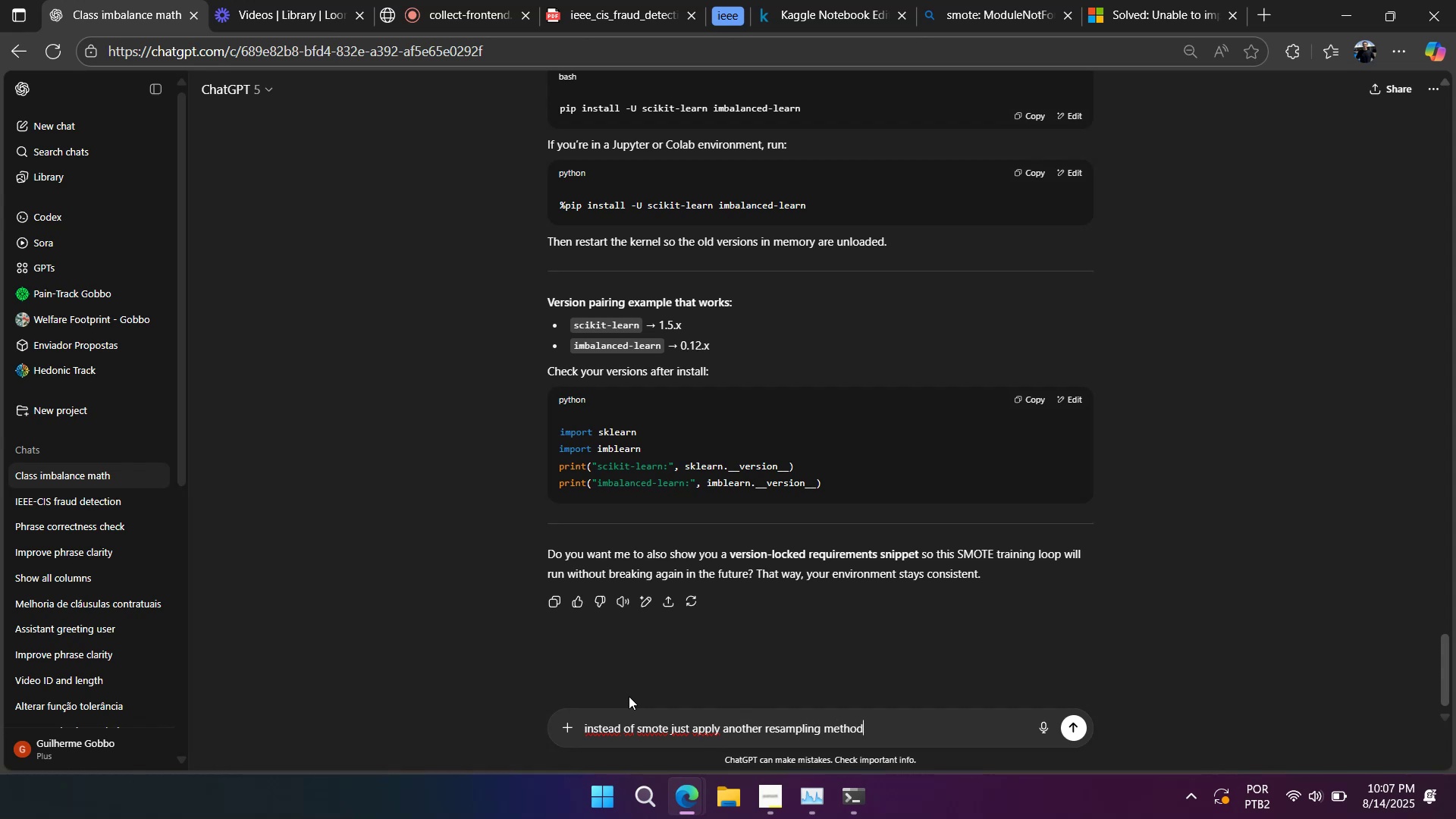 
hold_key(key=D, duration=8.62)
 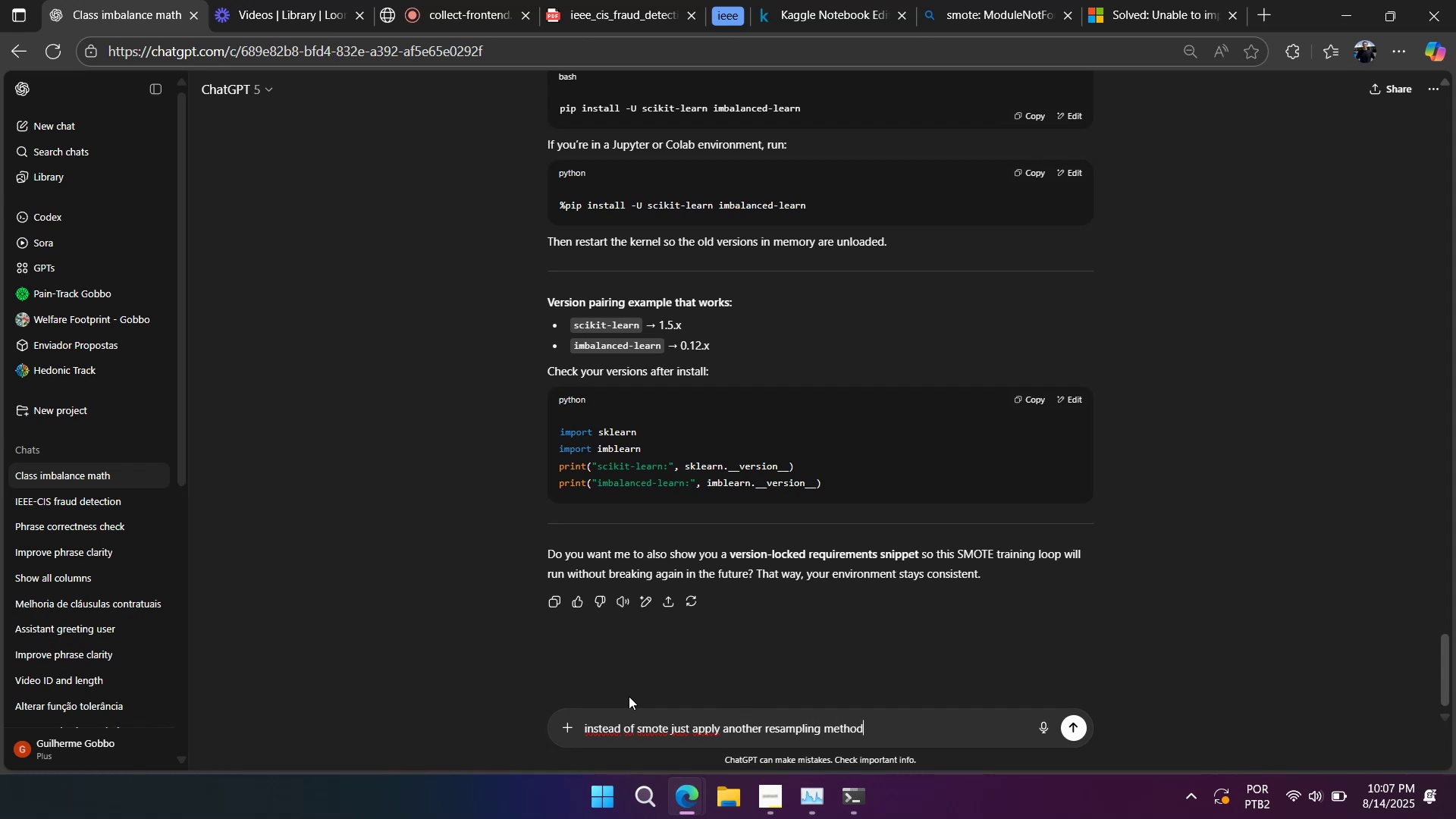 
key(Enter)
 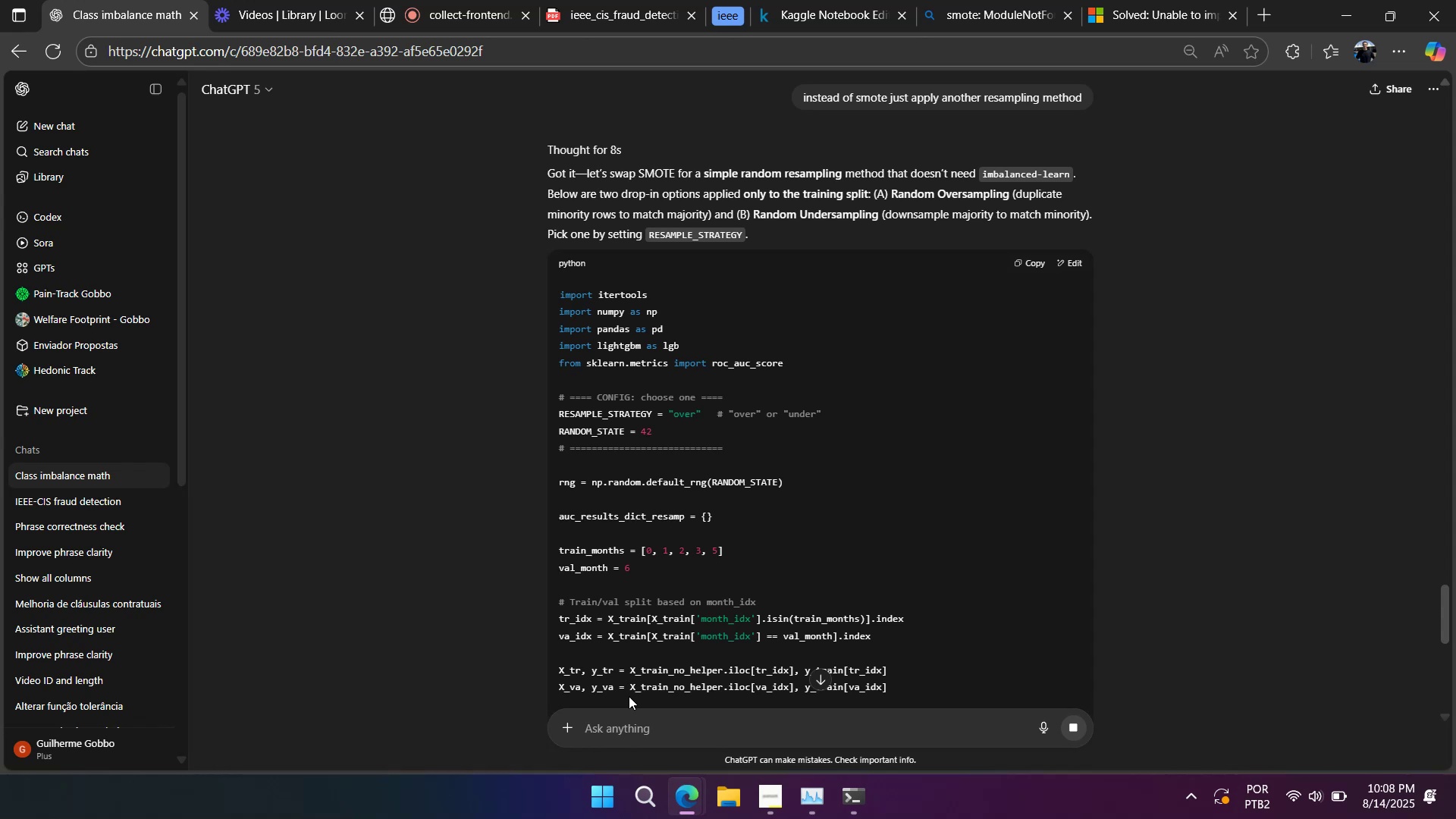 
wait(30.53)
 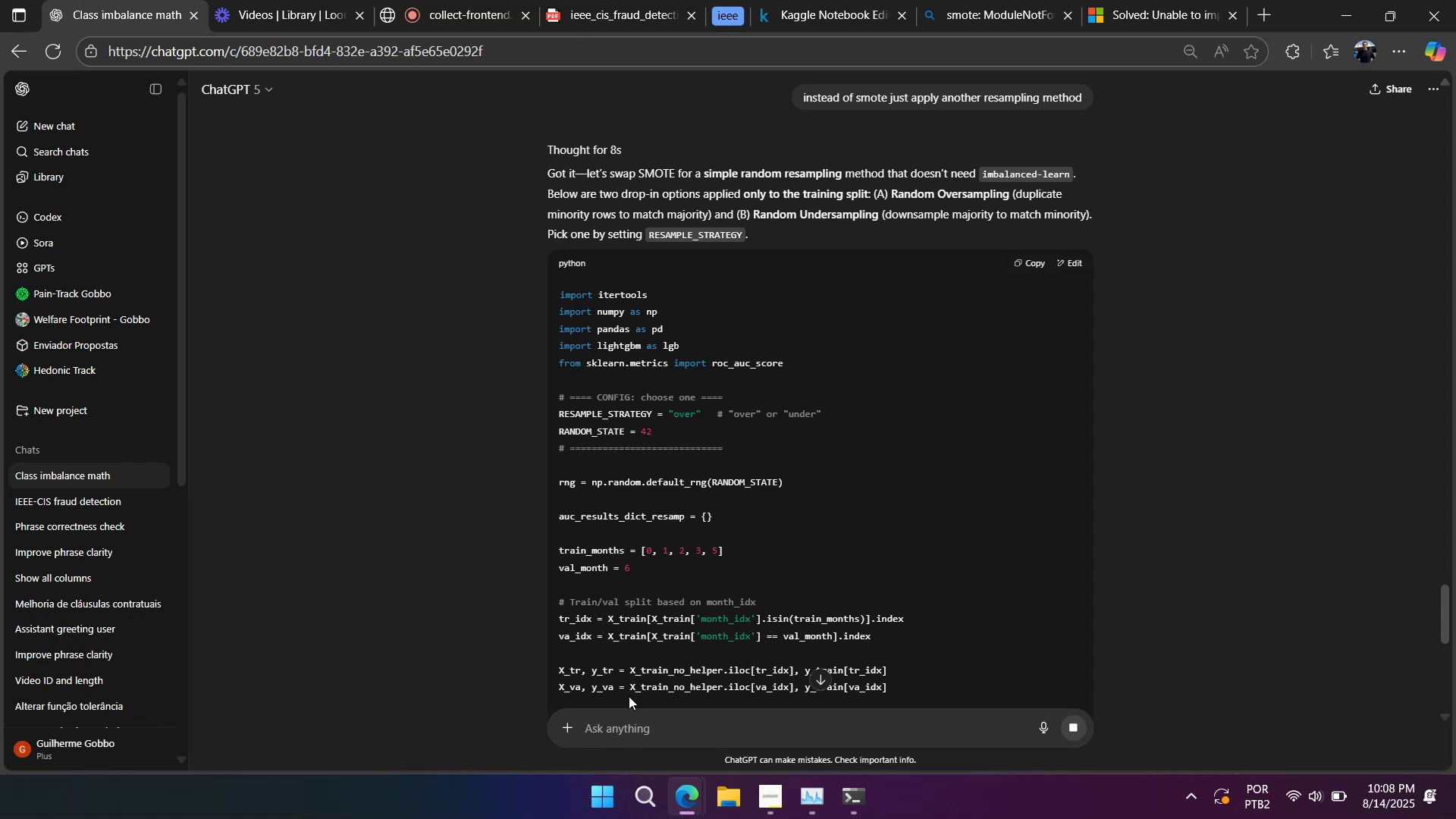 
left_click([774, 366])
 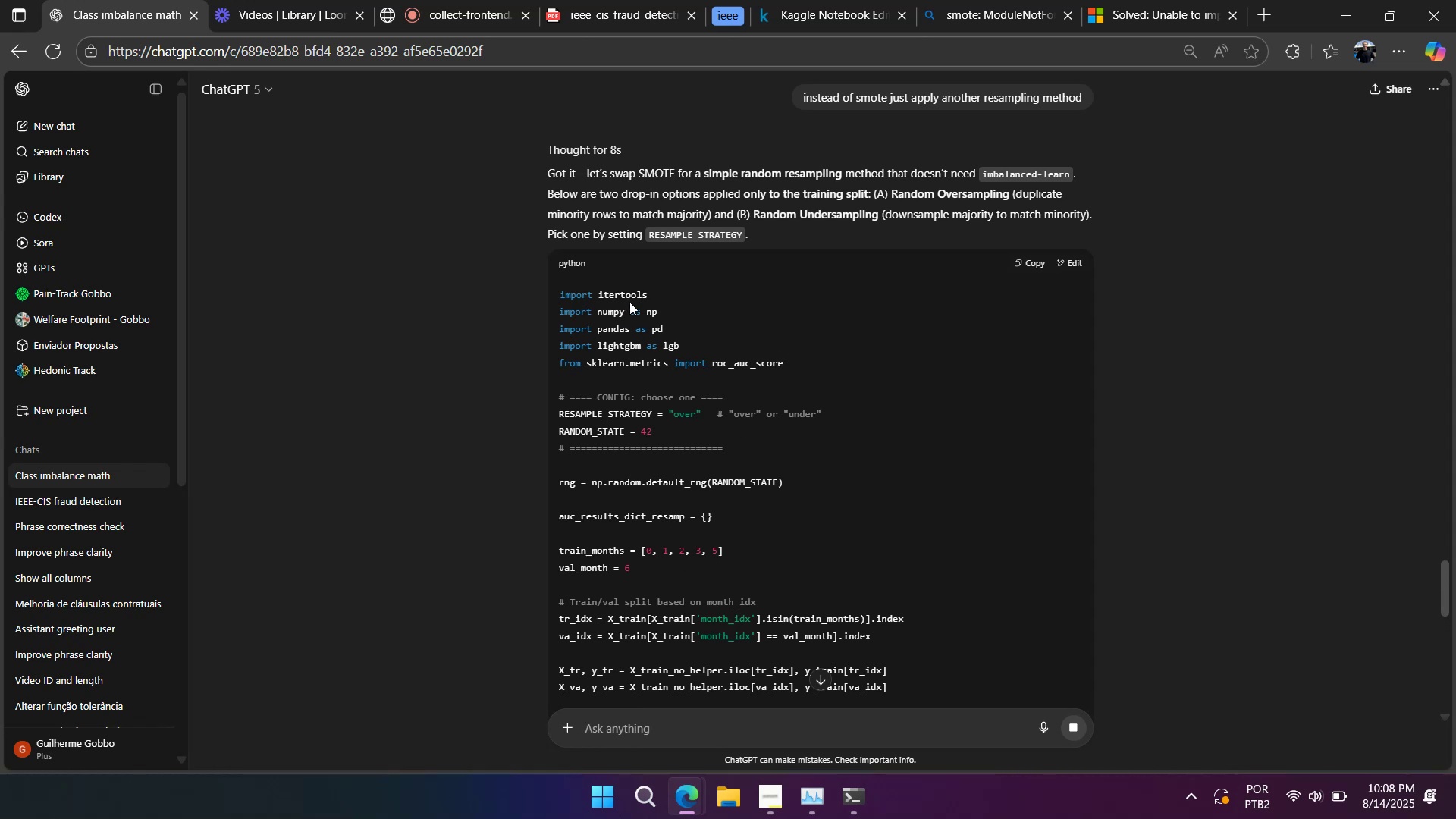 
scroll: coordinate [629, 303], scroll_direction: down, amount: 2.0
 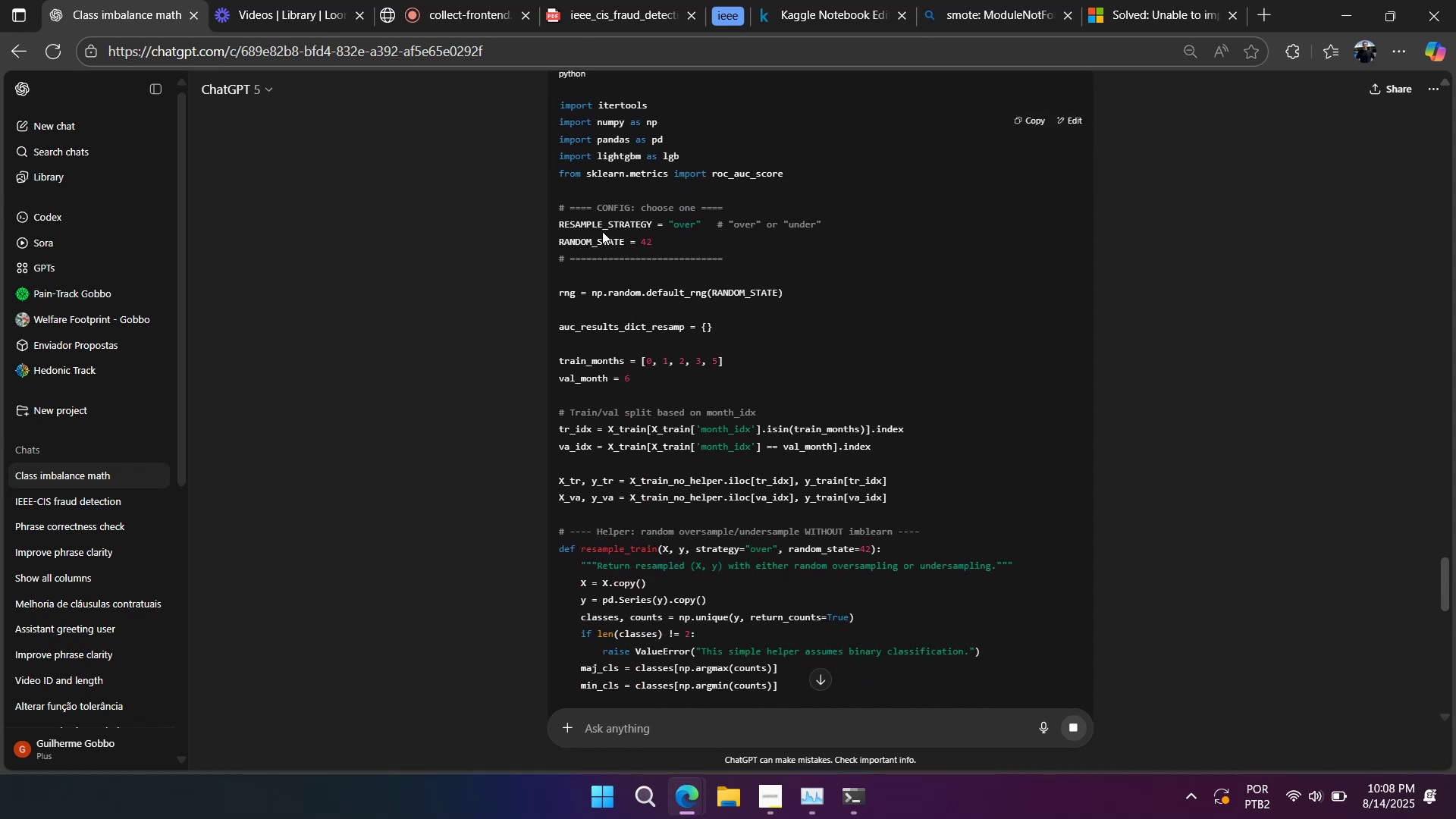 
left_click_drag(start_coordinate=[549, 205], to_coordinate=[745, 237])
 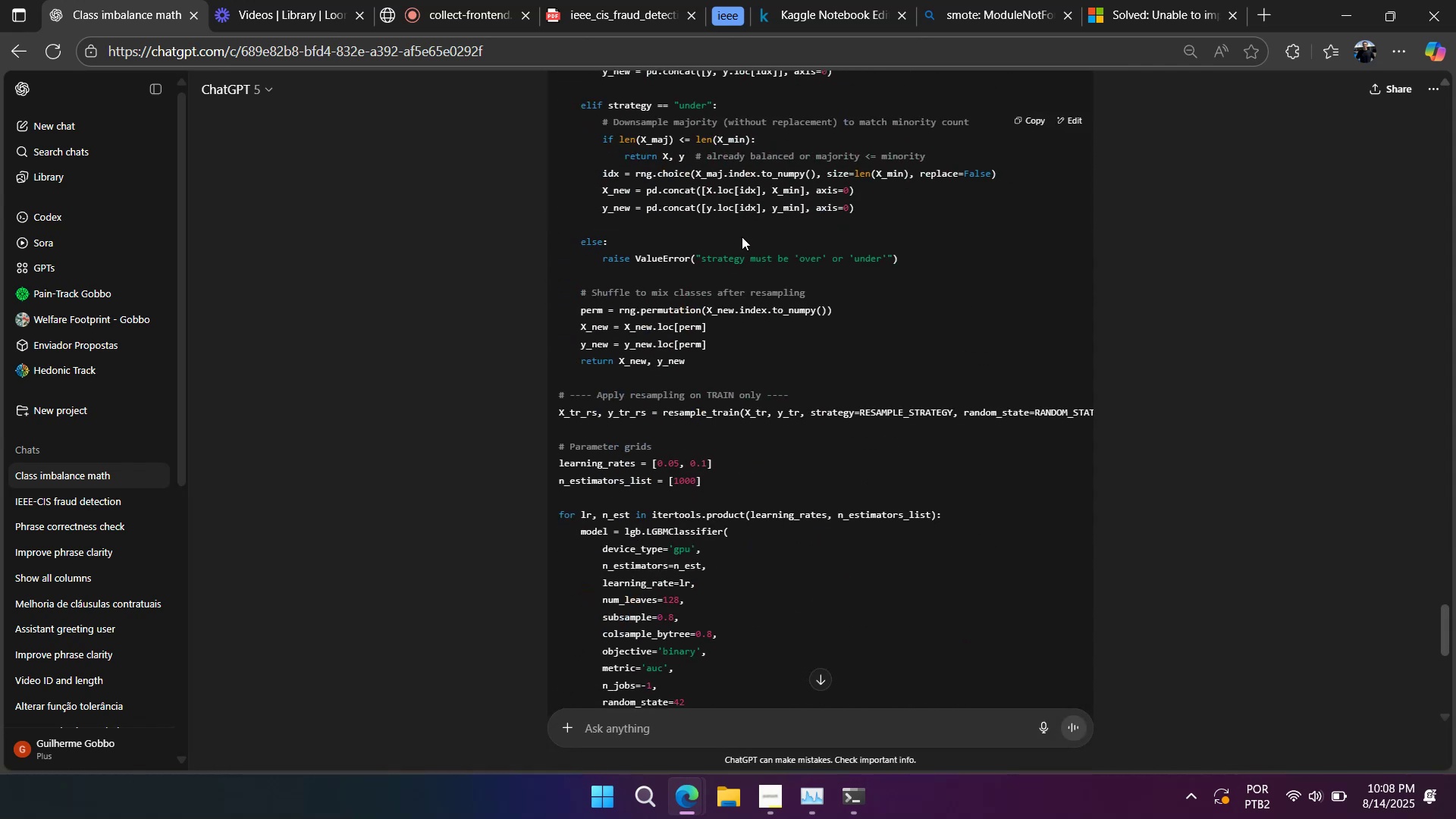 
scroll: coordinate [745, 237], scroll_direction: down, amount: 1.0
 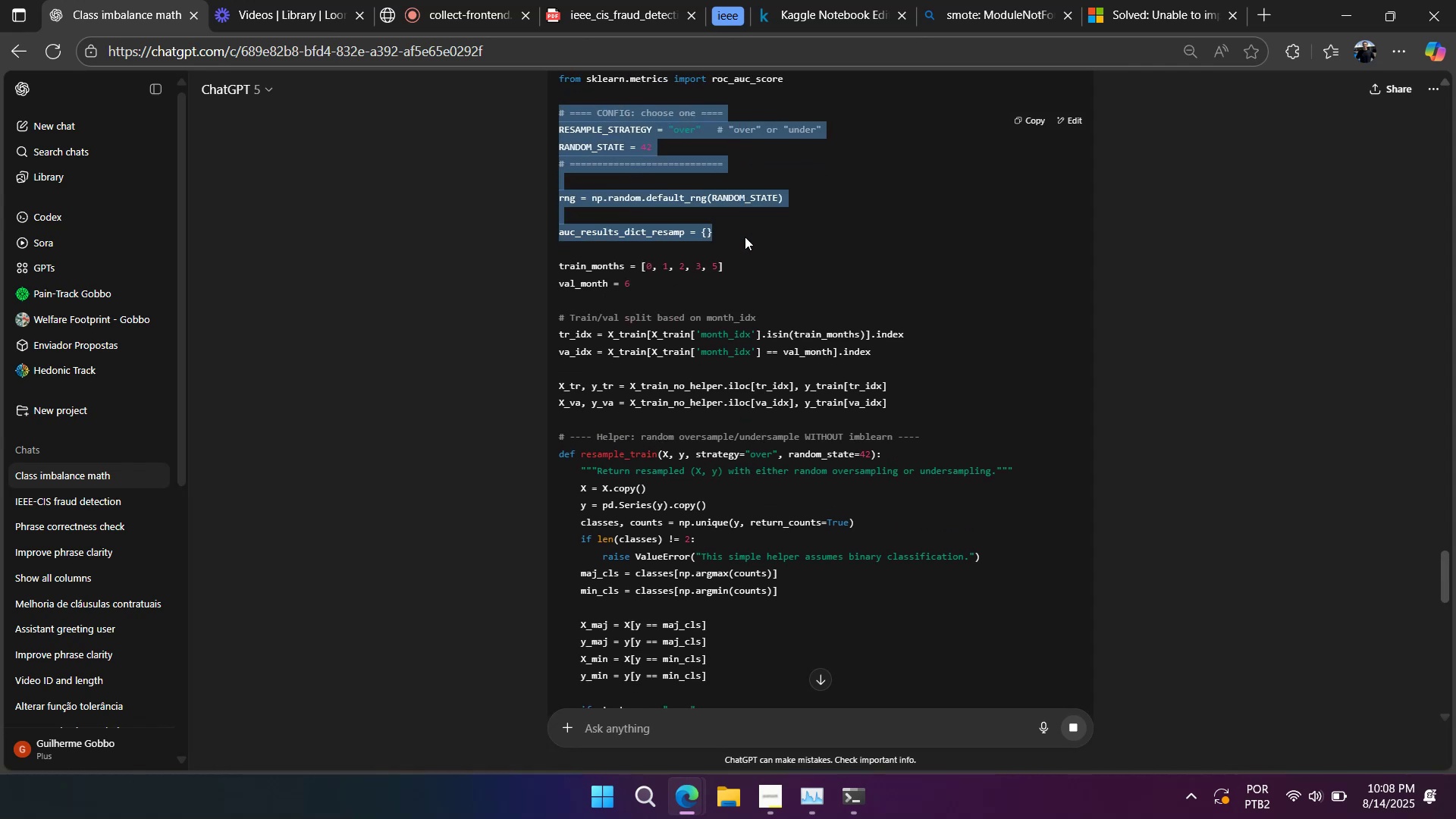 
scroll: coordinate [745, 237], scroll_direction: up, amount: 2.0
 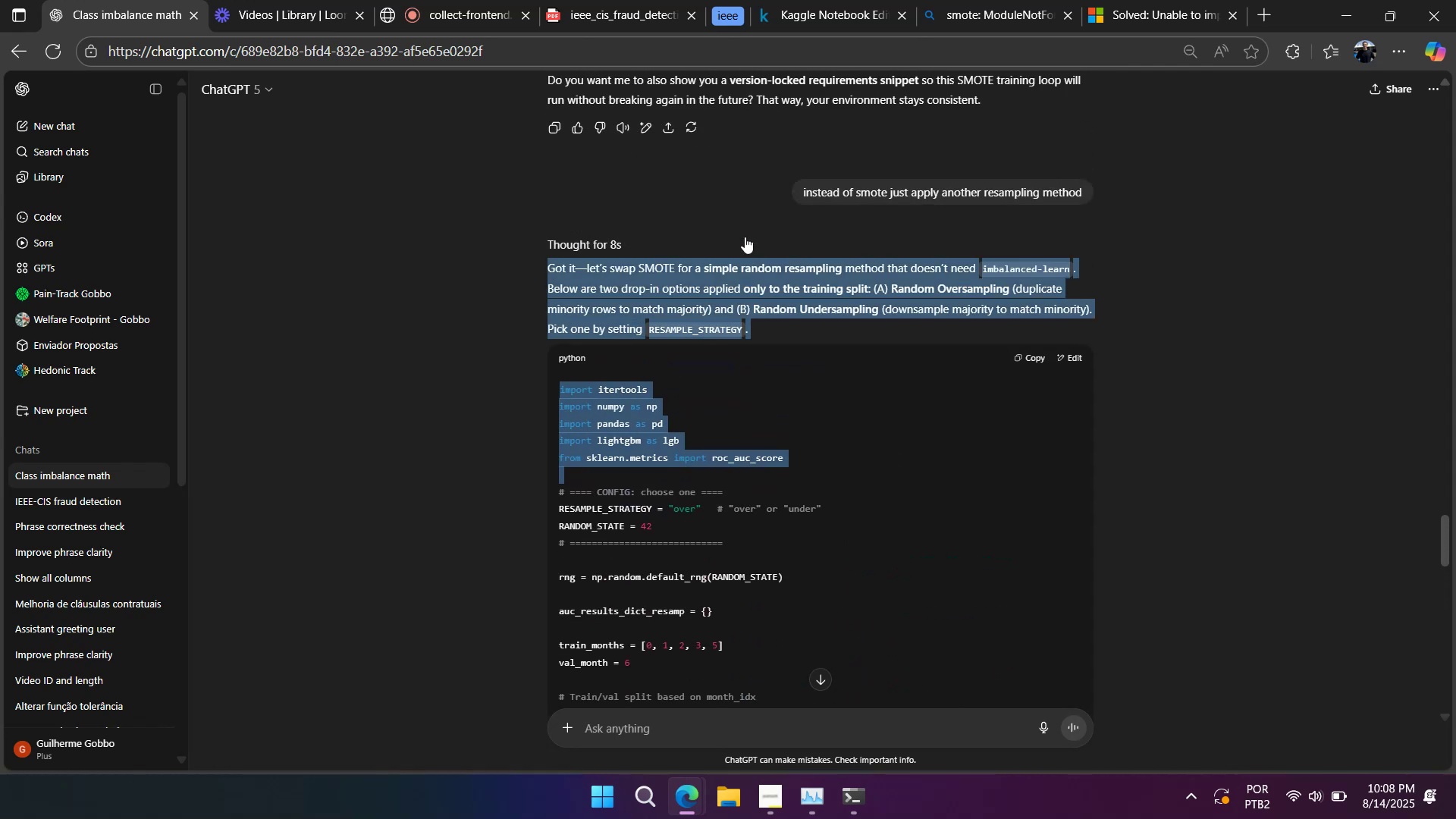 
scroll: coordinate [745, 237], scroll_direction: down, amount: 7.0
 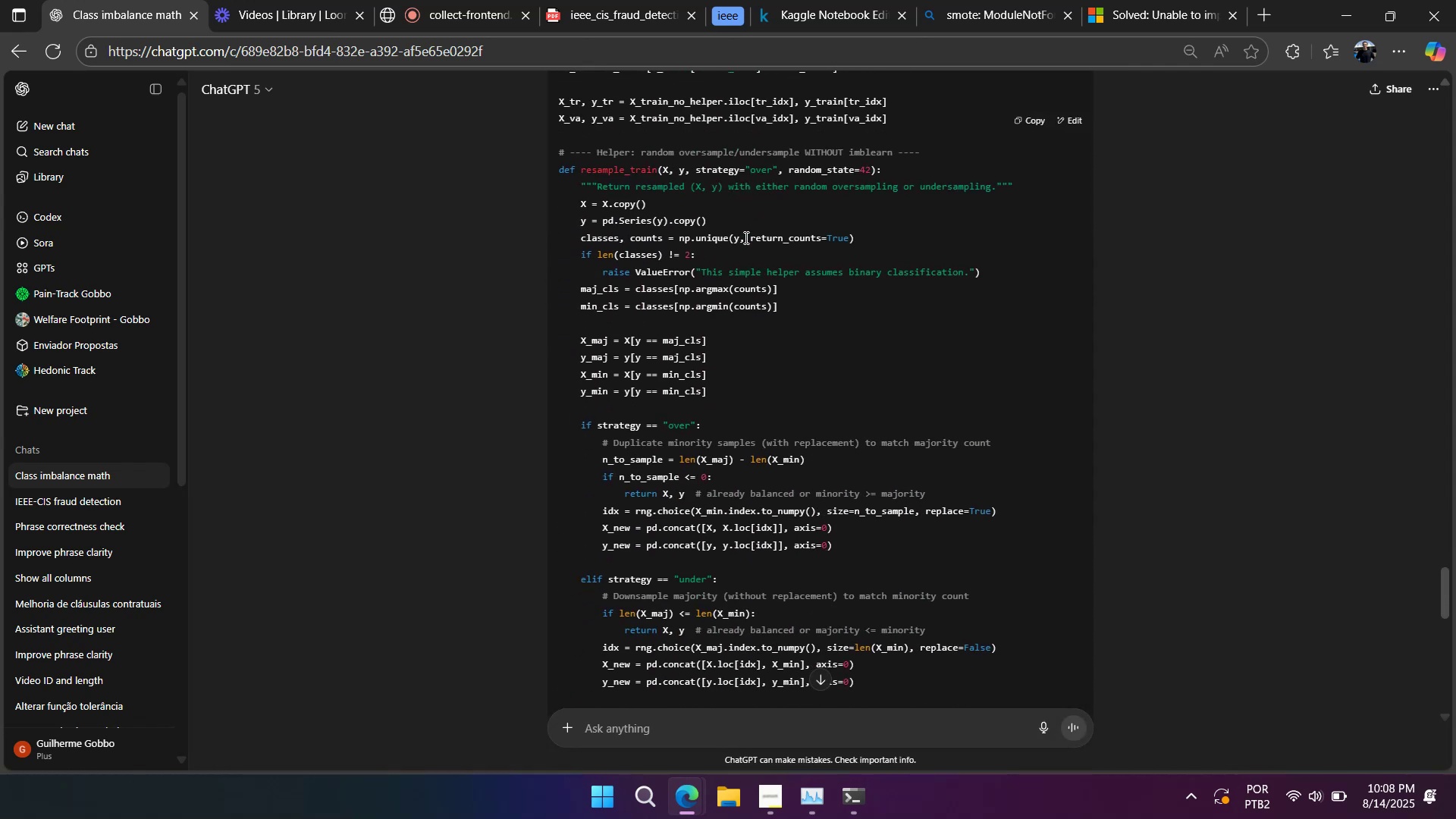 
right_click([745, 237])
 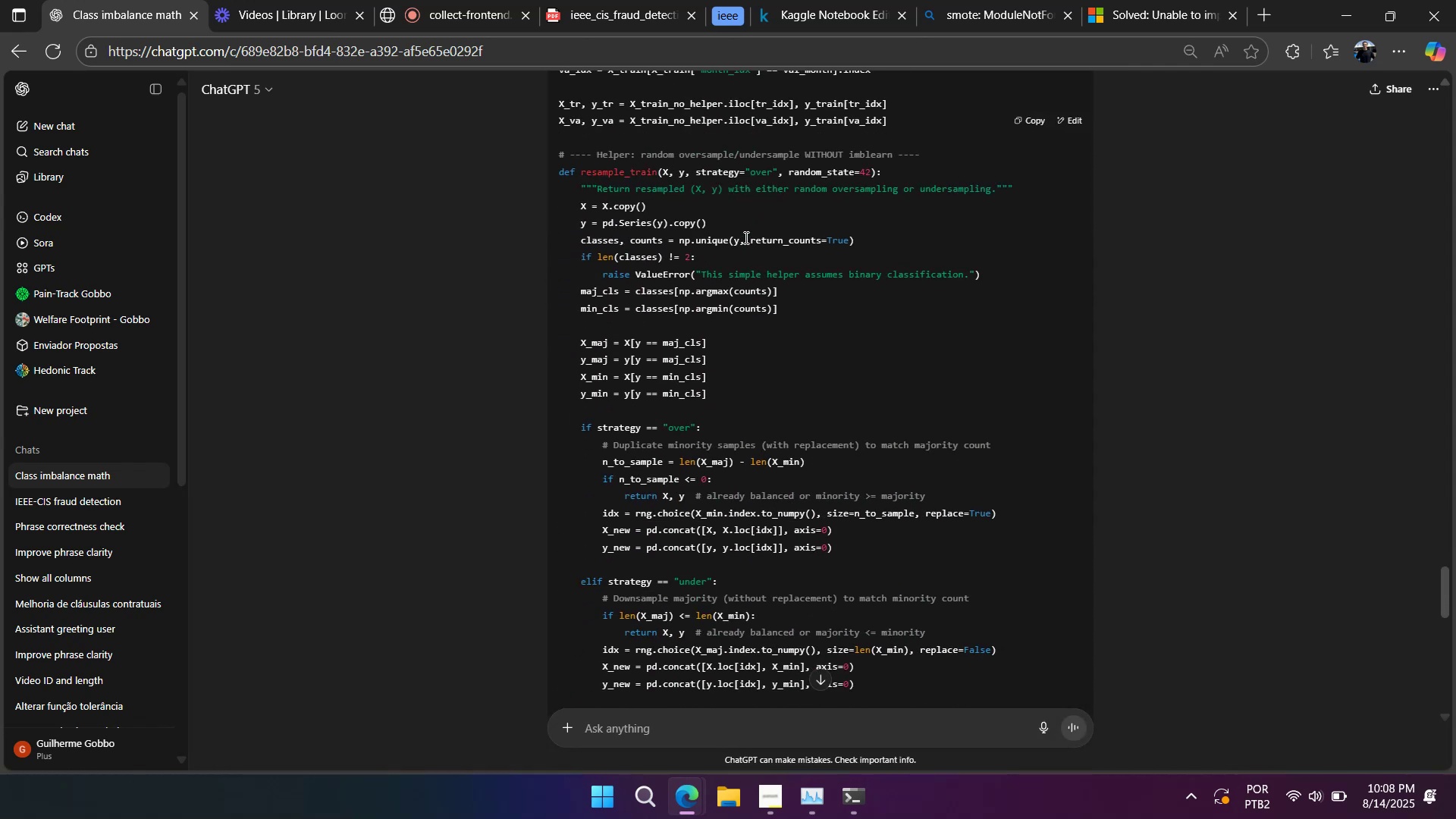 
scroll: coordinate [742, 237], scroll_direction: down, amount: 11.0
 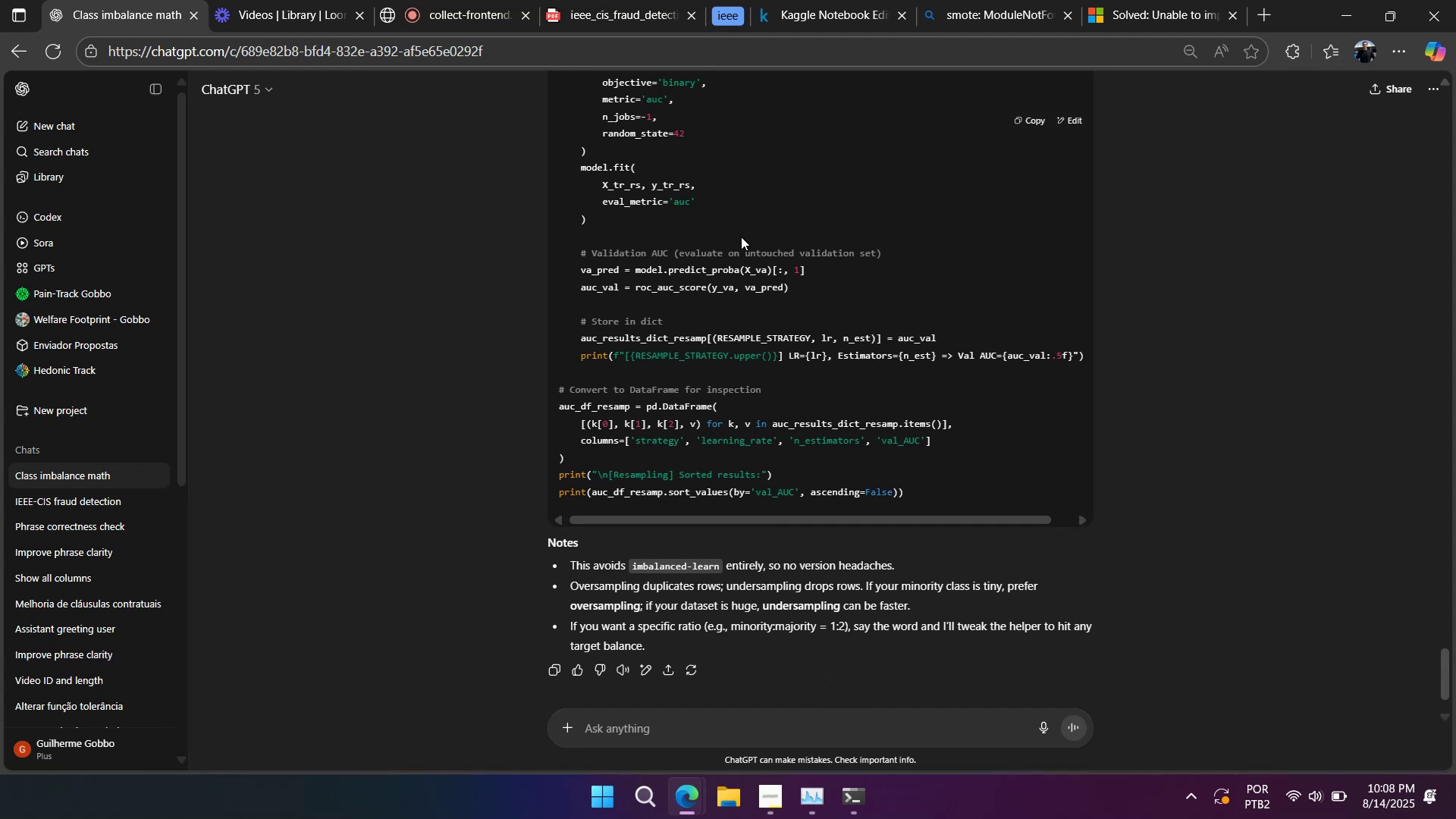 
left_click([745, 237])
 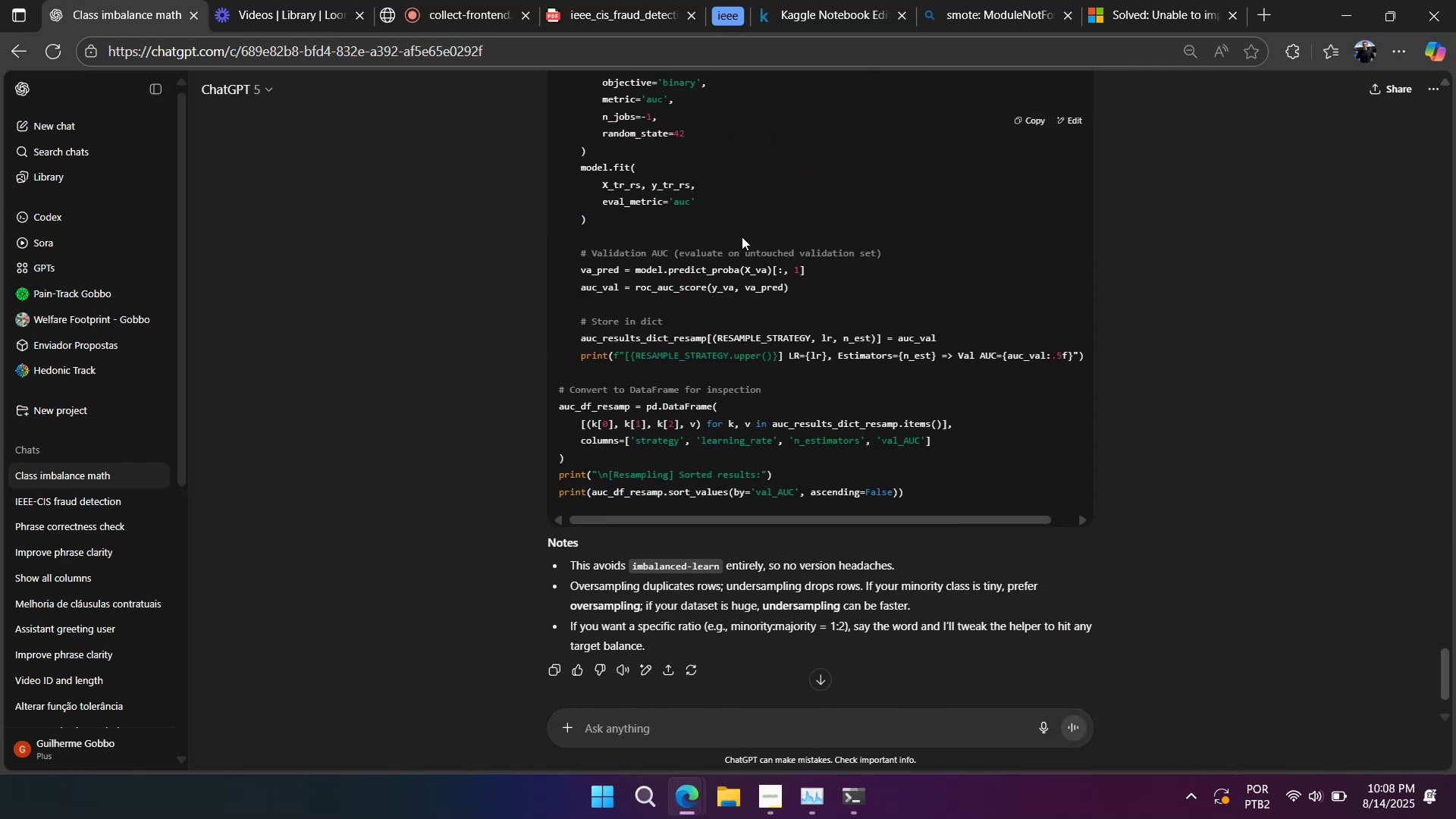 
scroll: coordinate [741, 237], scroll_direction: down, amount: 3.0
 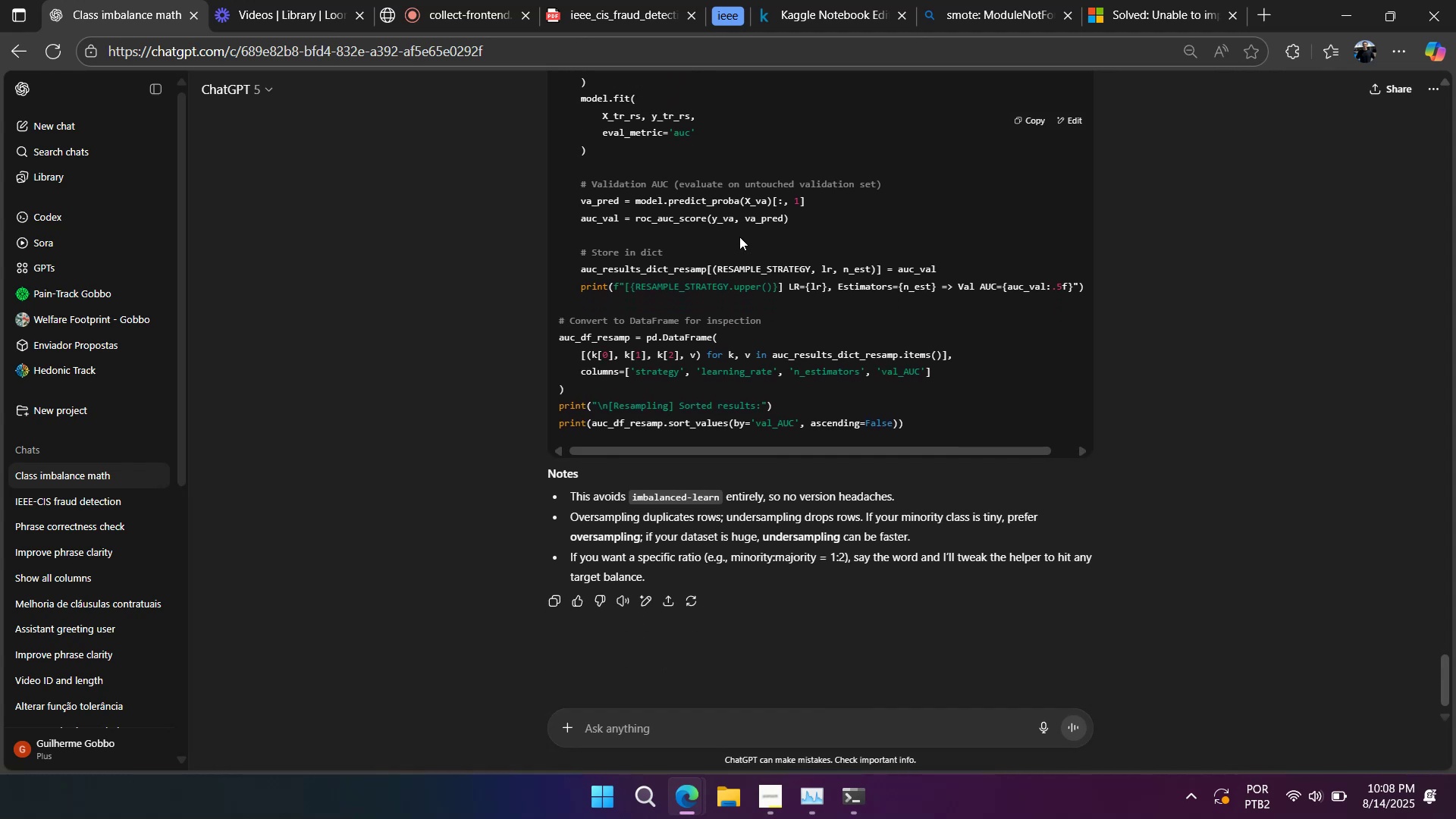 
scroll: coordinate [736, 237], scroll_direction: up, amount: 11.0
 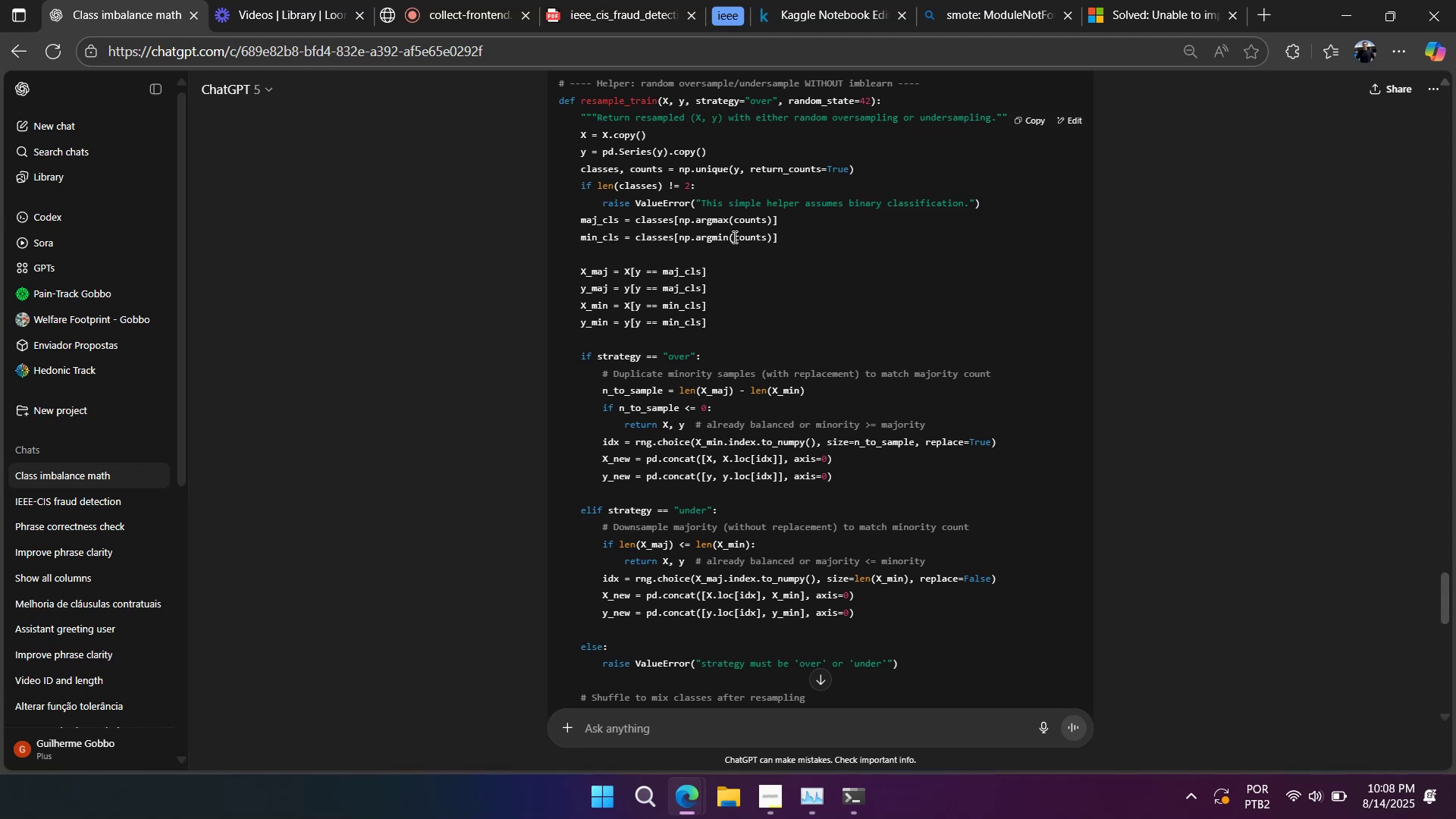 
wait(7.86)
 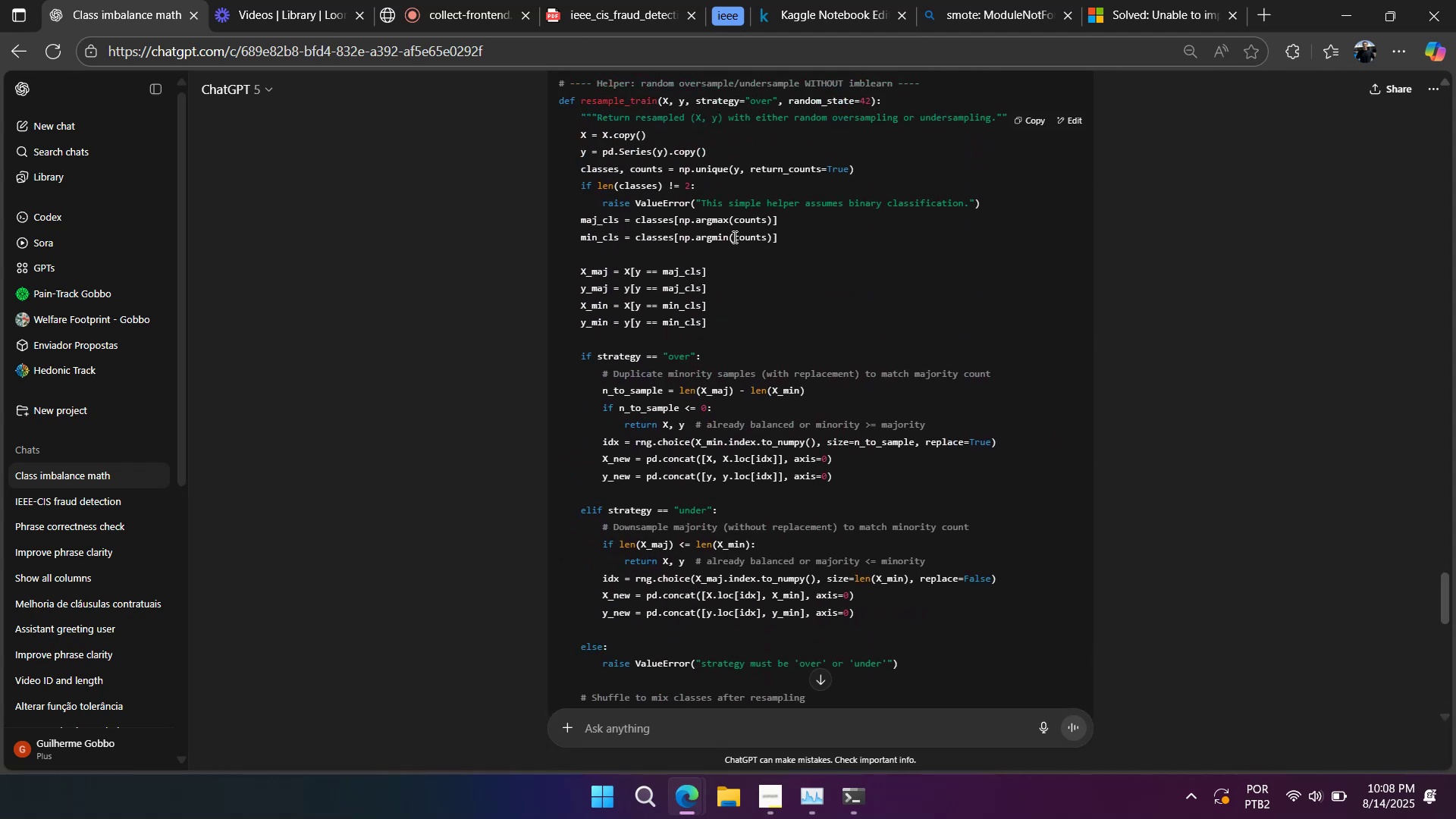 
scroll: coordinate [733, 237], scroll_direction: up, amount: 3.0
 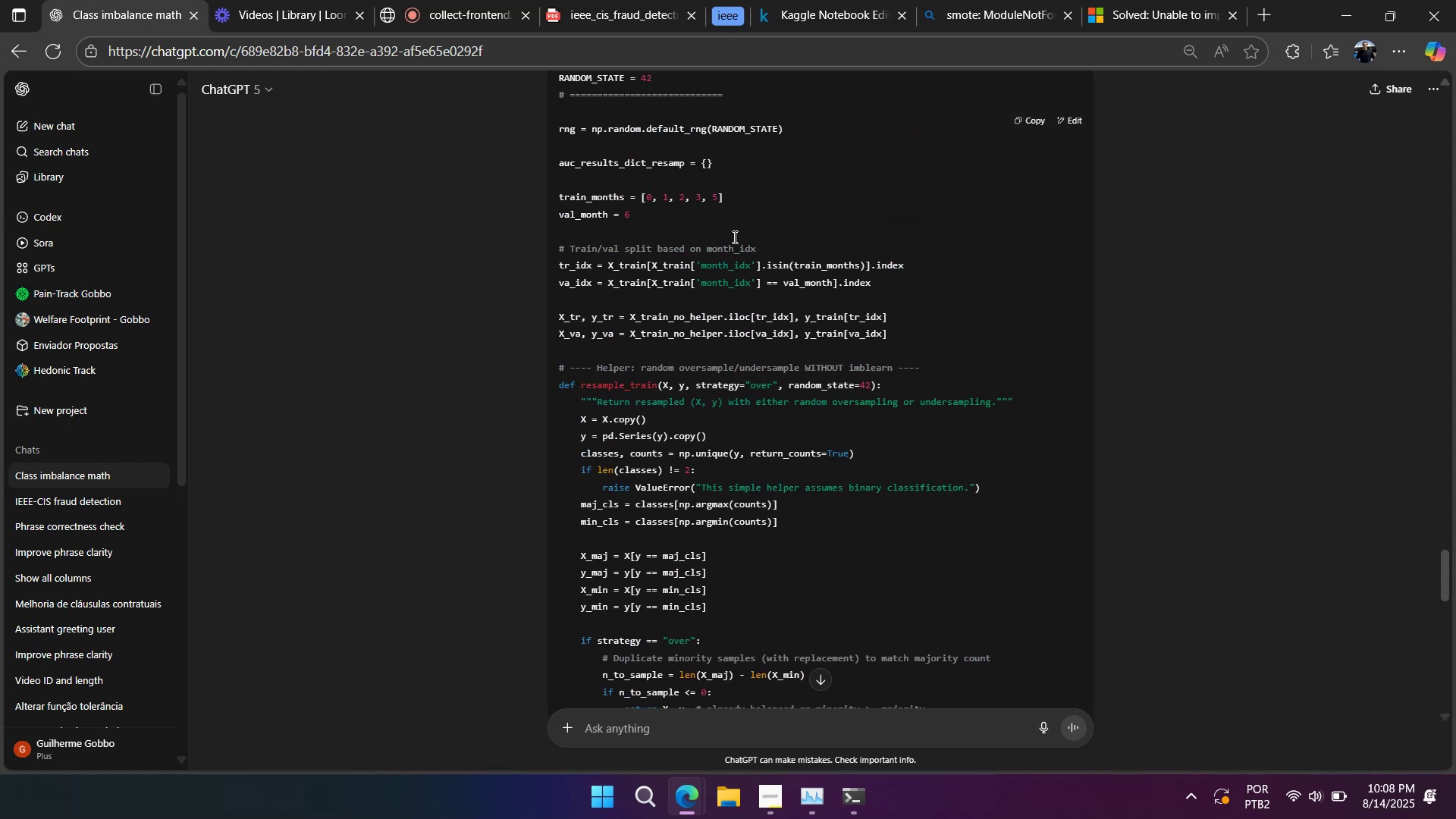 
scroll: coordinate [730, 238], scroll_direction: down, amount: 10.0
 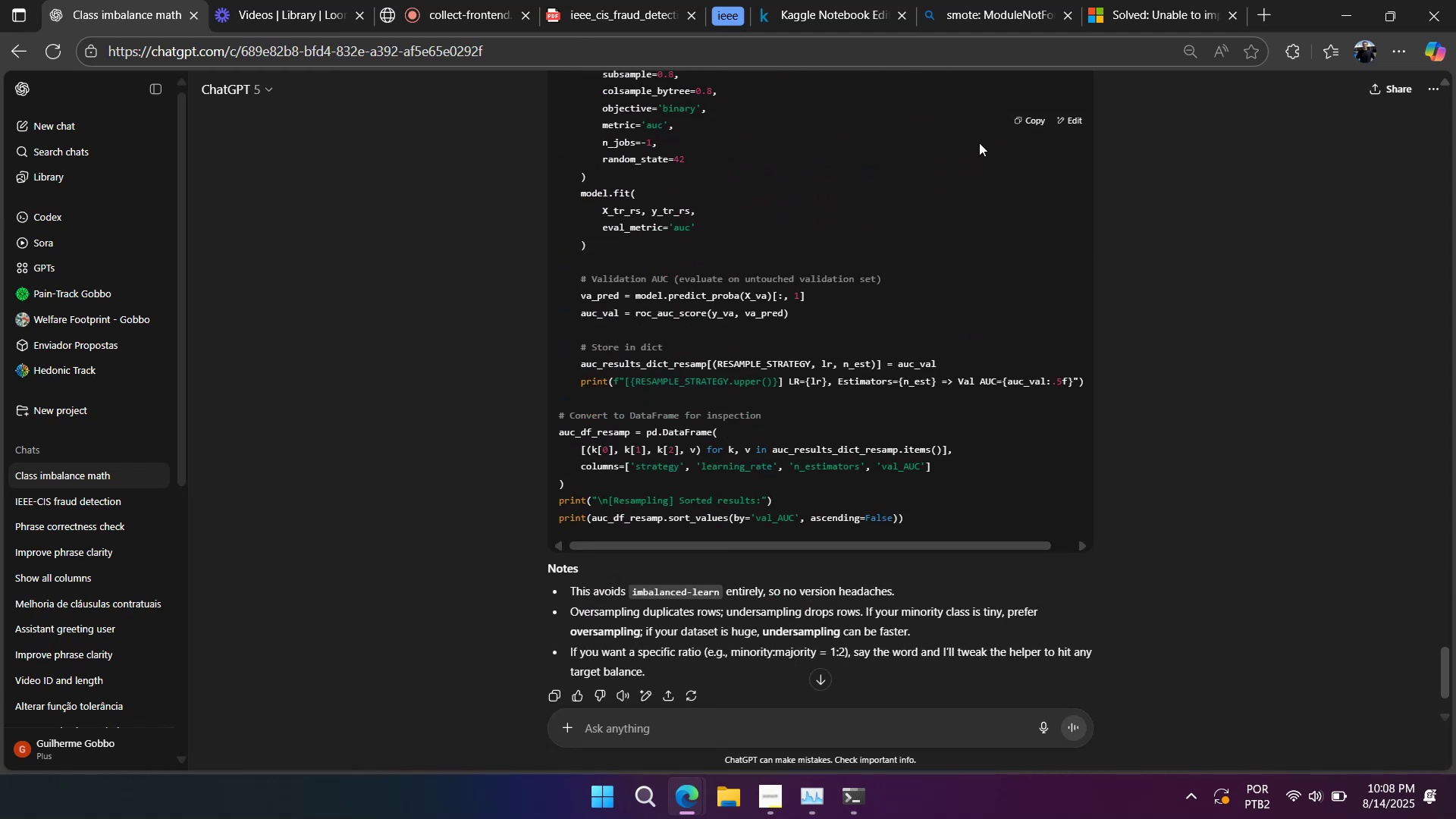 
left_click([1018, 120])
 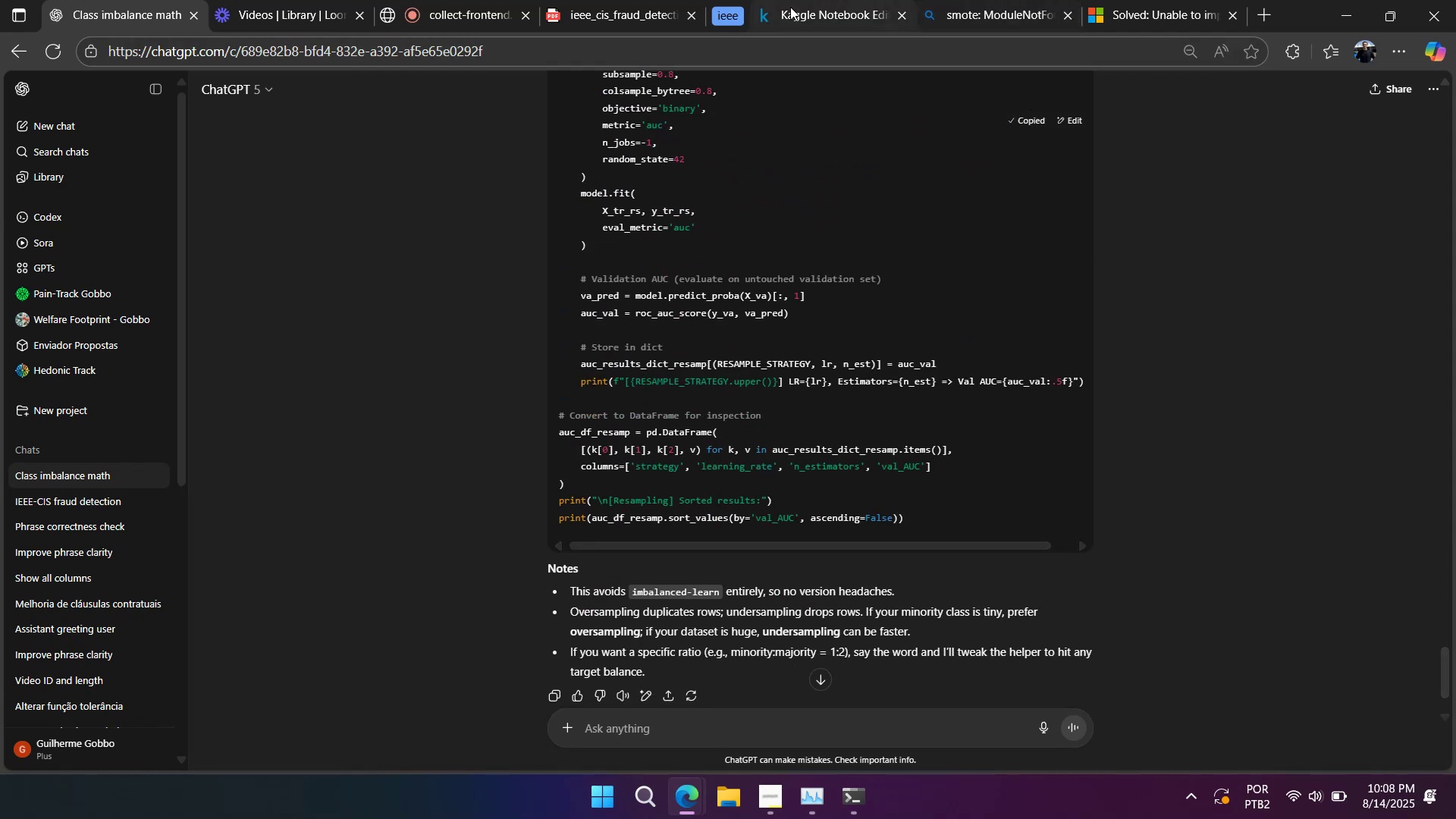 
left_click([784, 14])
 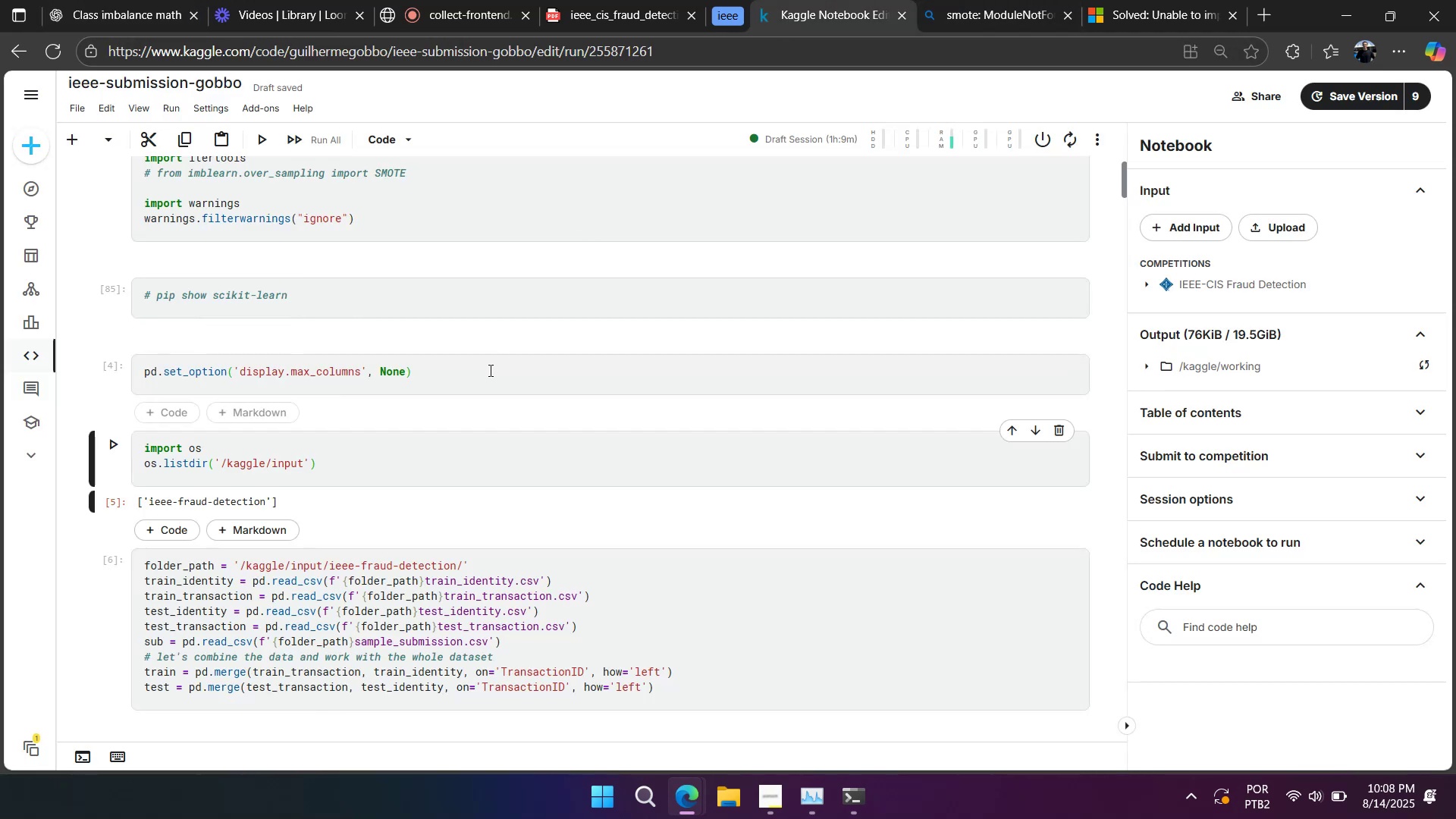 
scroll: coordinate [686, 331], scroll_direction: down, amount: 3.0
 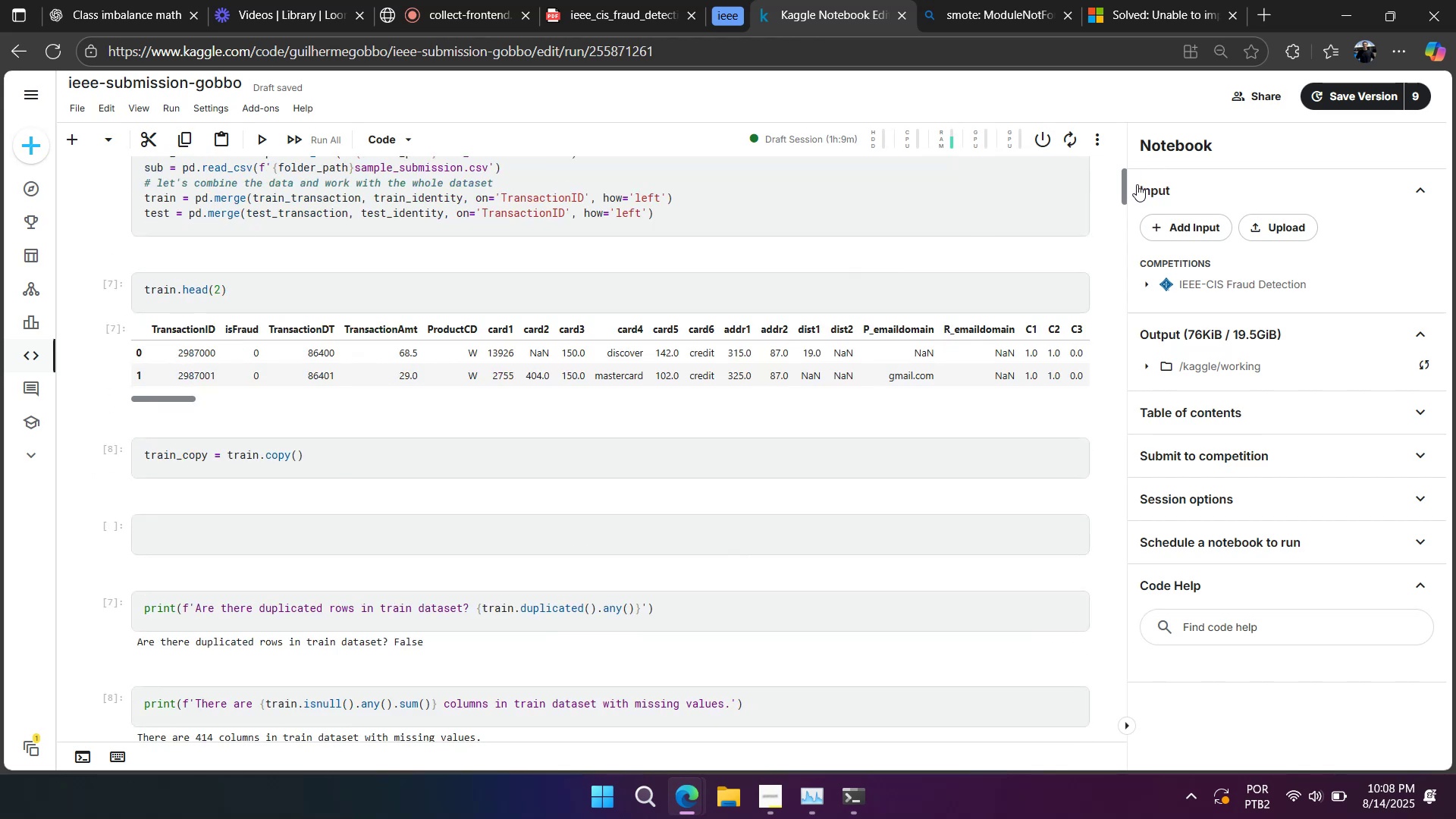 
left_click_drag(start_coordinate=[1124, 180], to_coordinate=[1055, 803])
 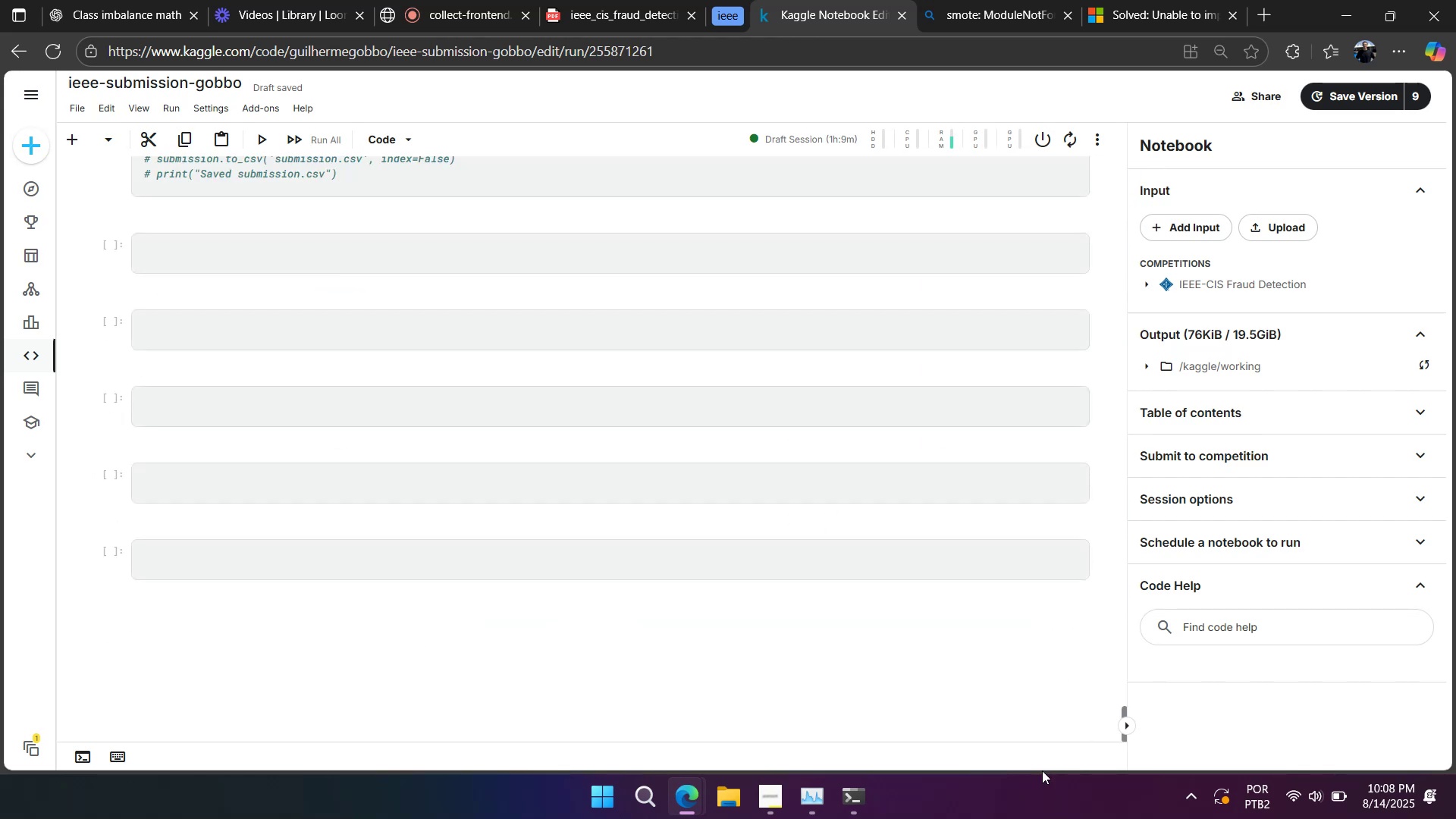 
scroll: coordinate [905, 663], scroll_direction: up, amount: 19.0
 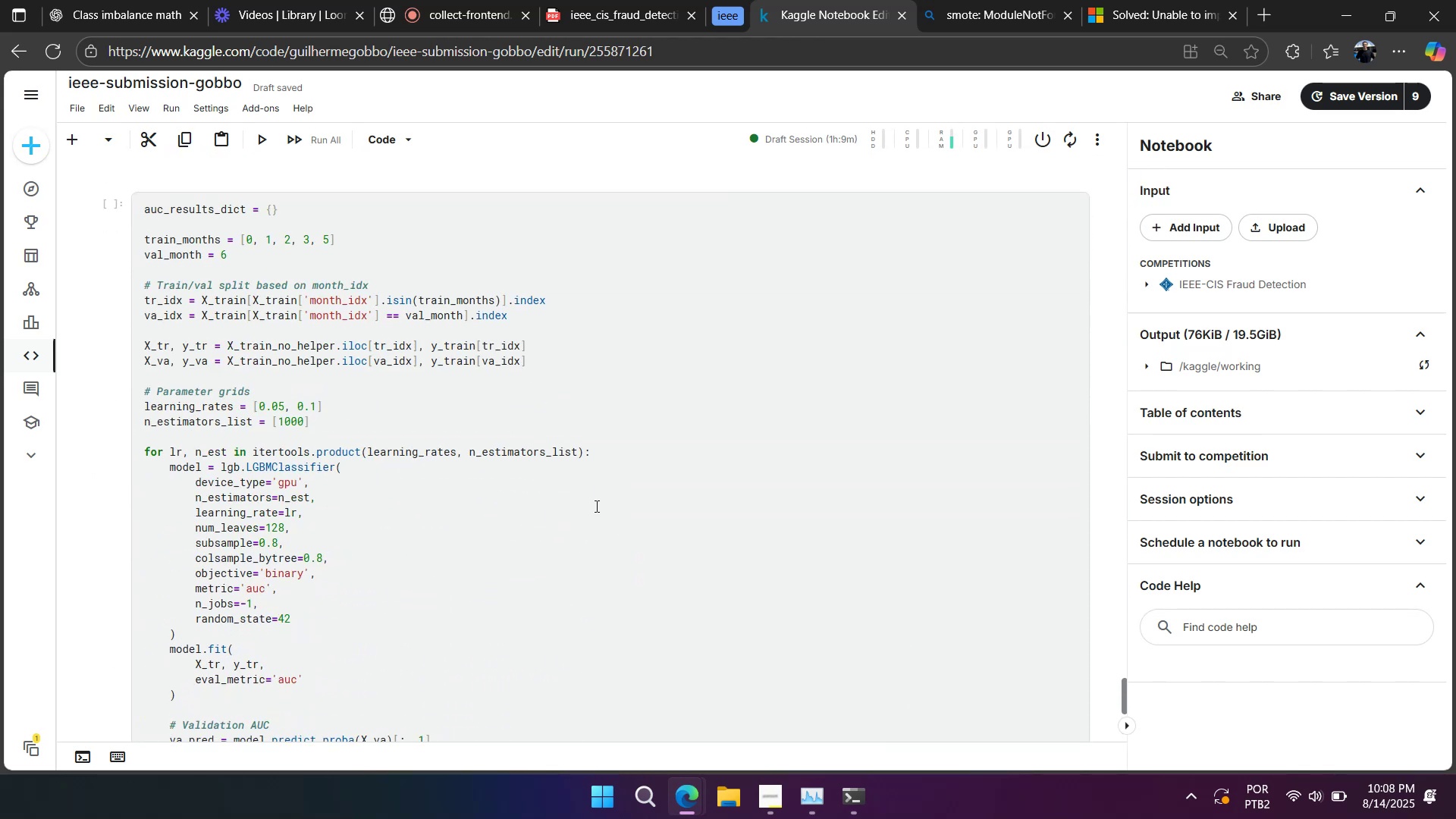 
key(Shift+ShiftLeft)
 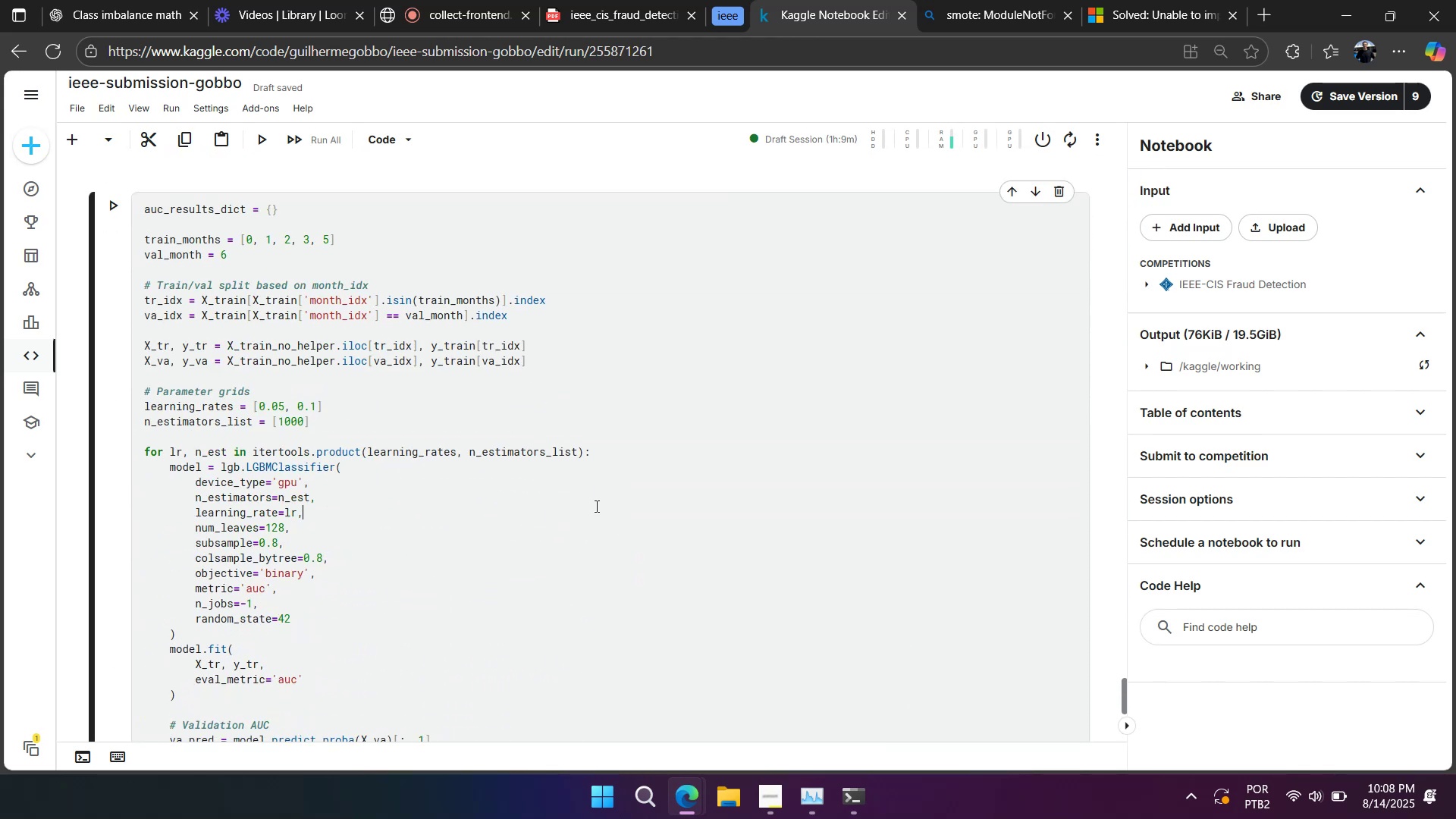 
key(Control+A)
 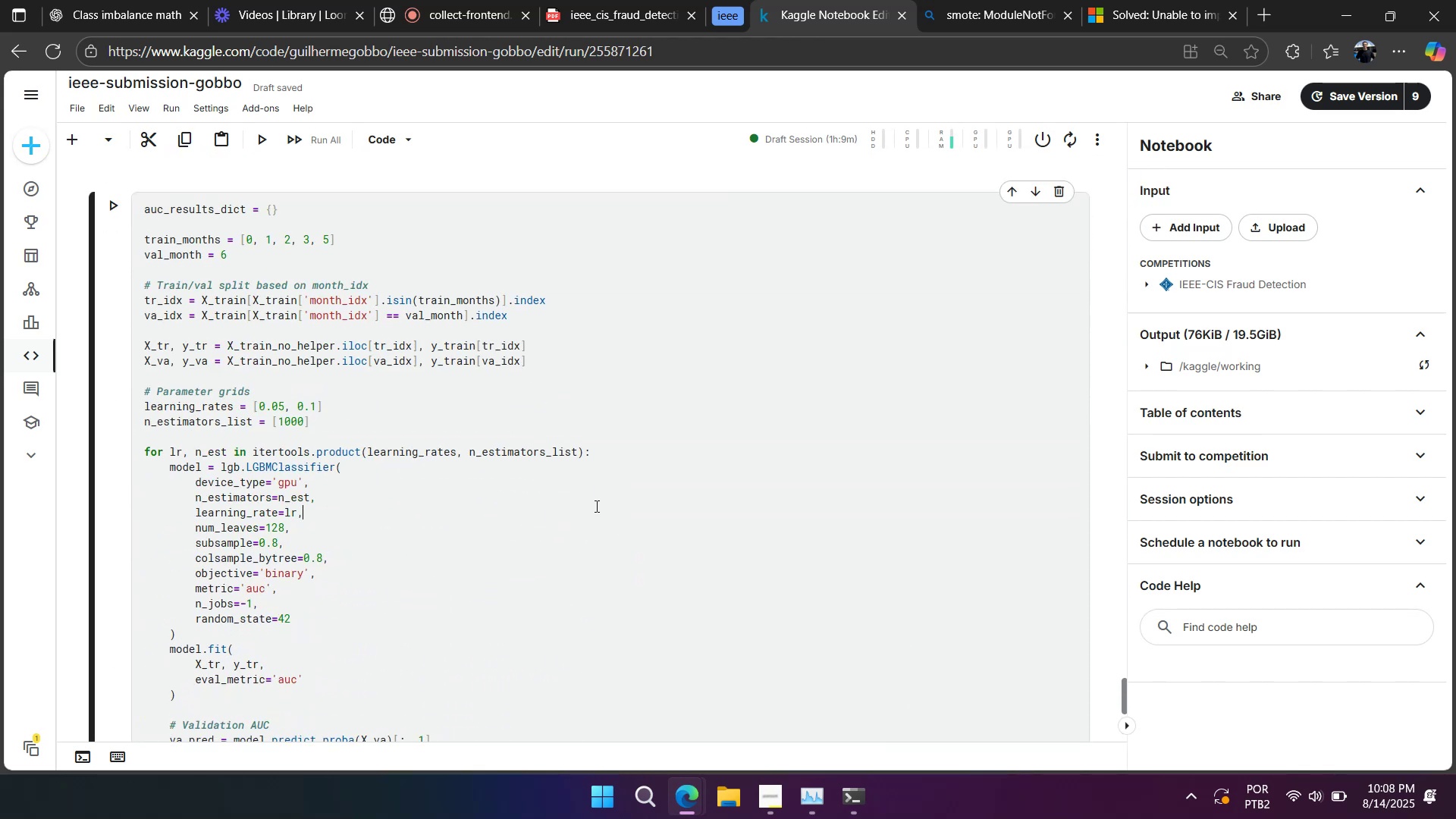 
key(Control+V)
 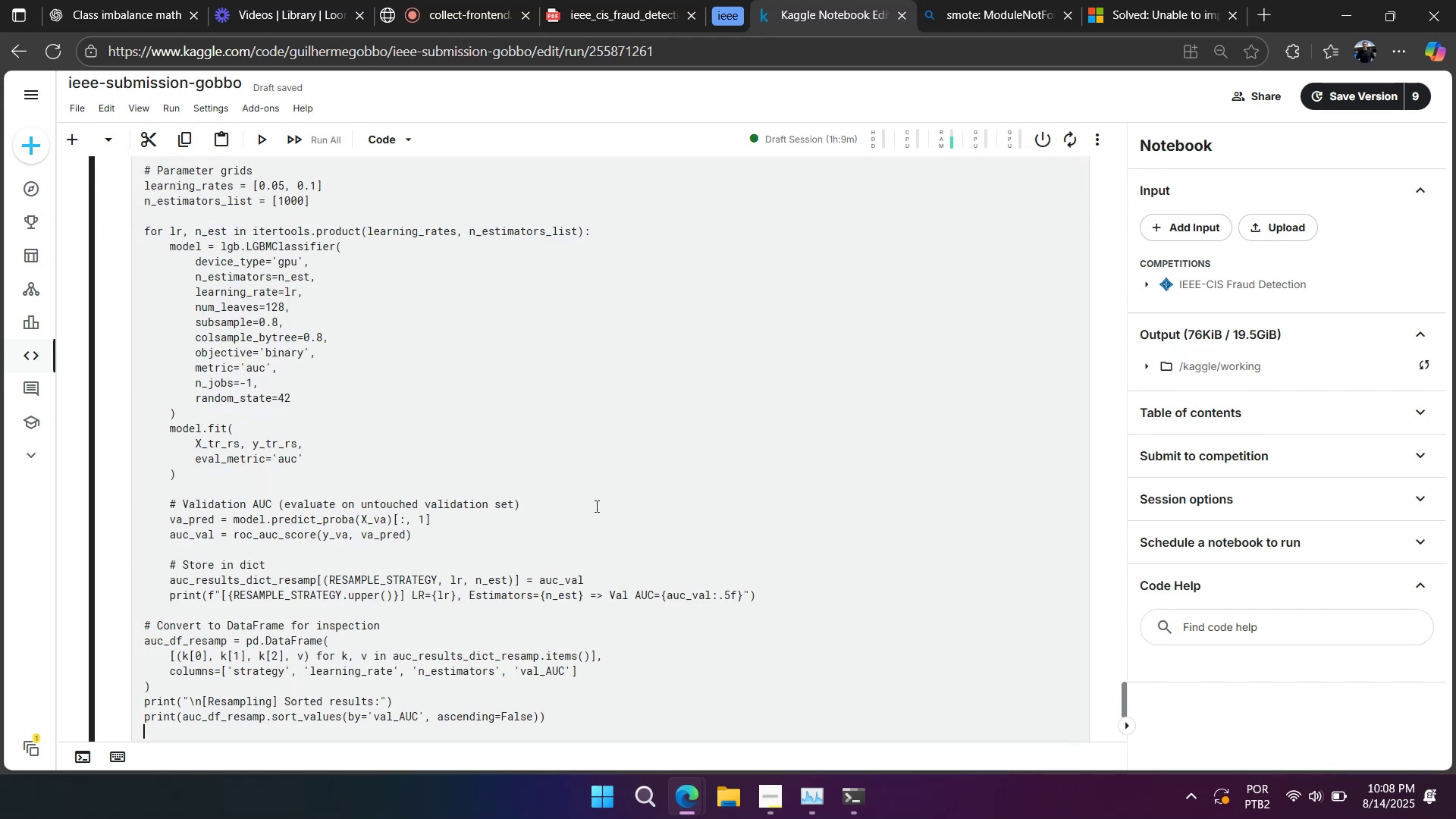 
scroll: coordinate [594, 506], scroll_direction: up, amount: 12.0
 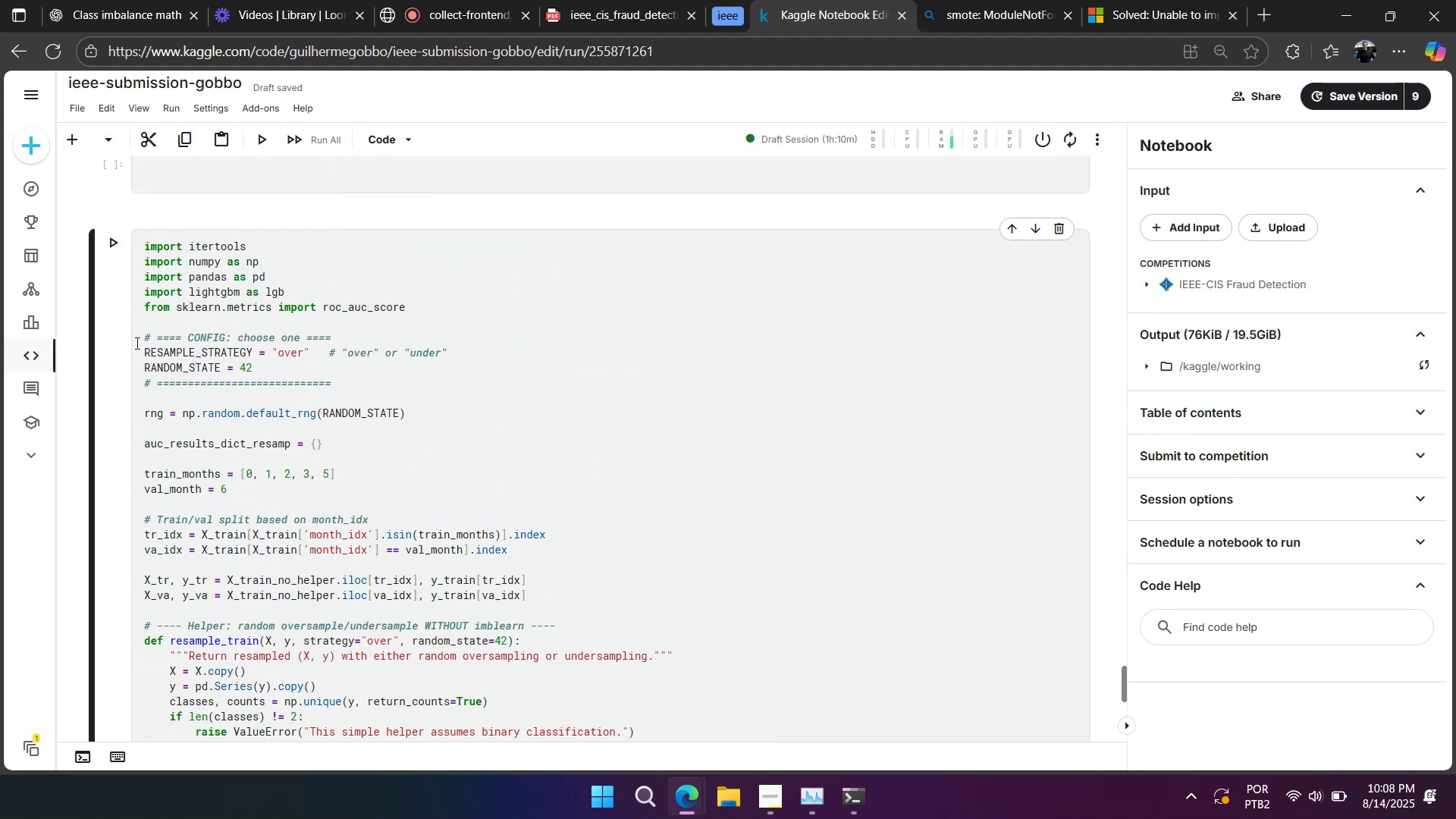 
left_click_drag(start_coordinate=[141, 336], to_coordinate=[131, 230])
 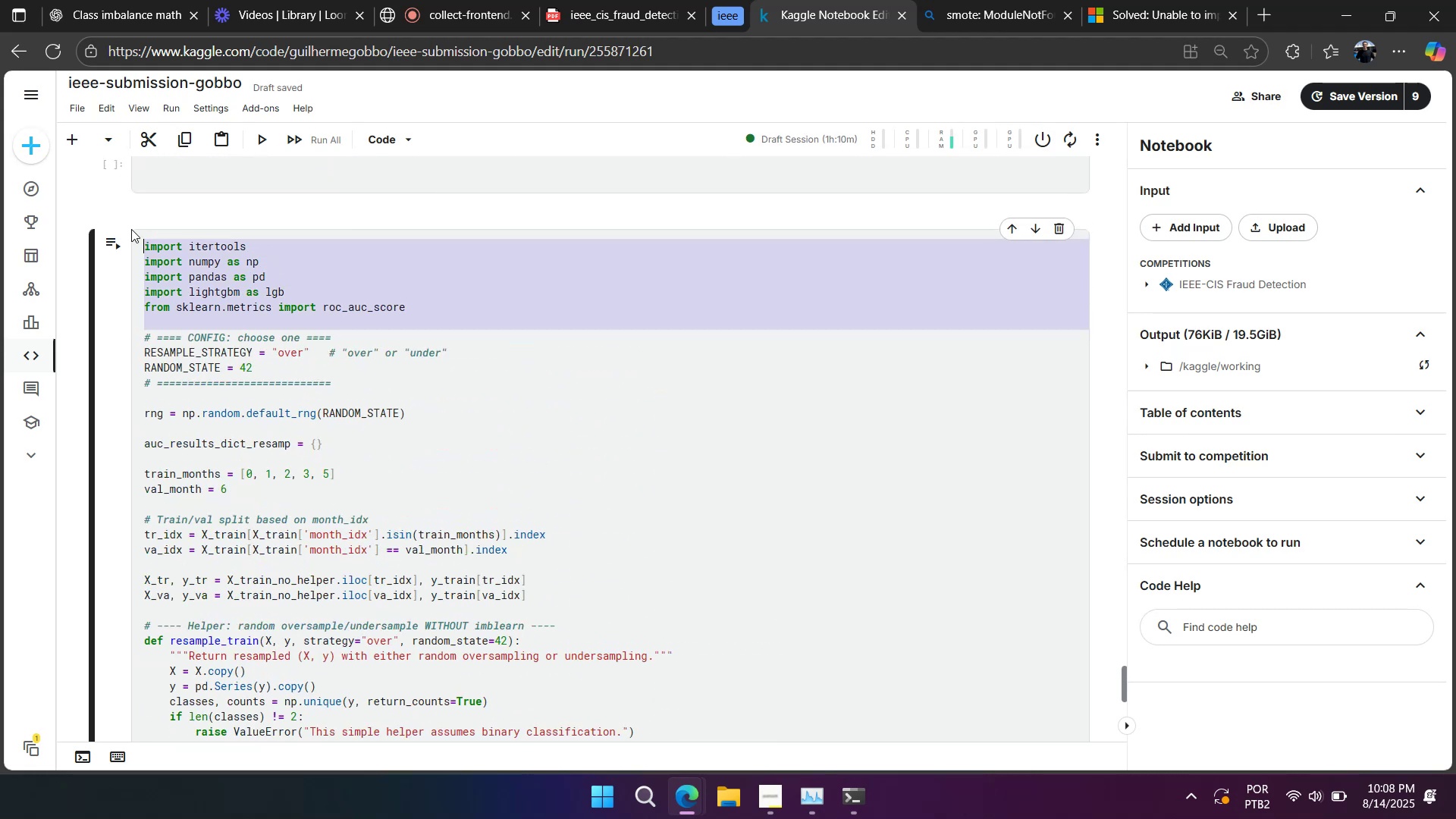 
key(Backspace)
 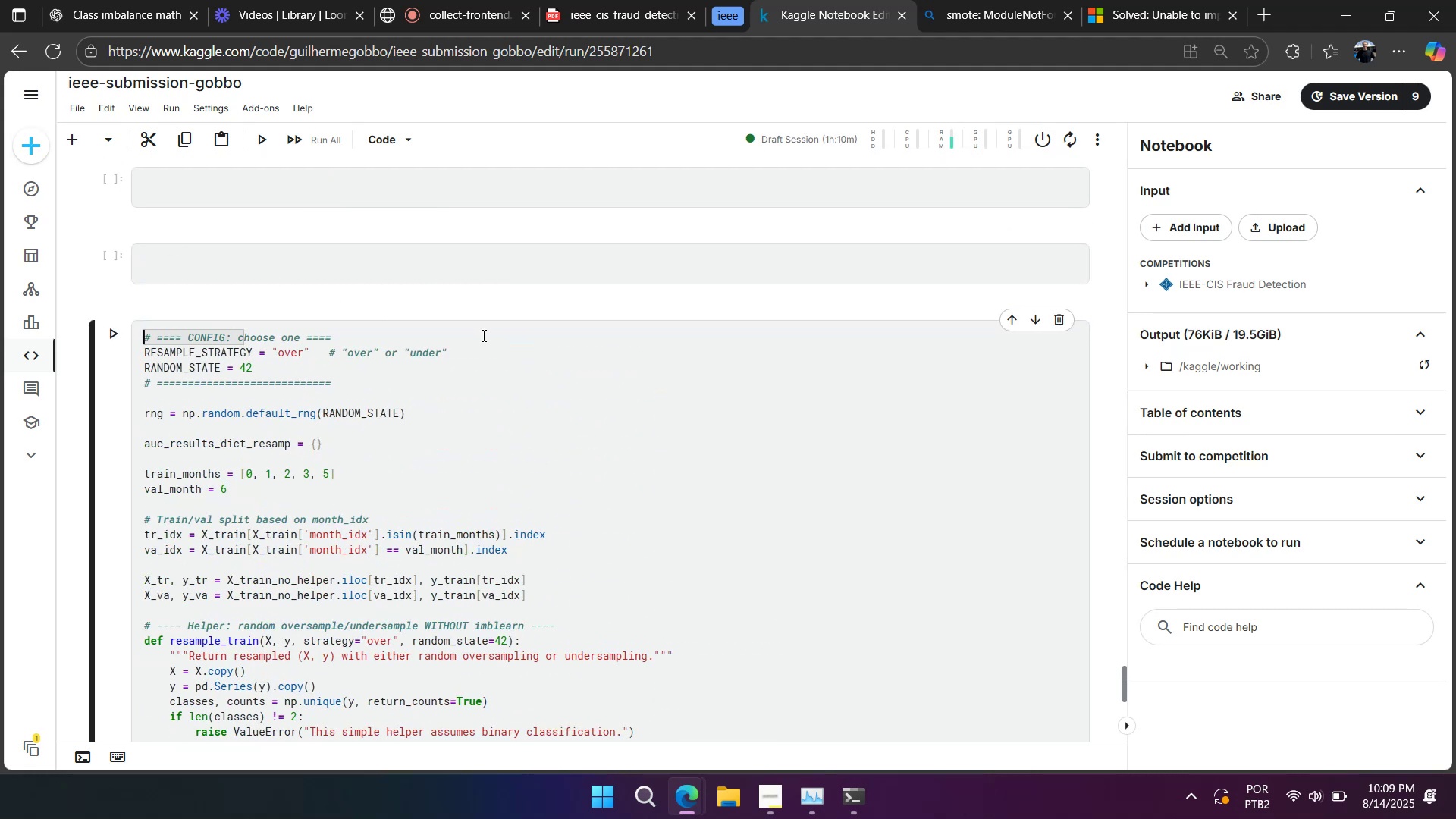 
scroll: coordinate [483, 337], scroll_direction: down, amount: 4.0
 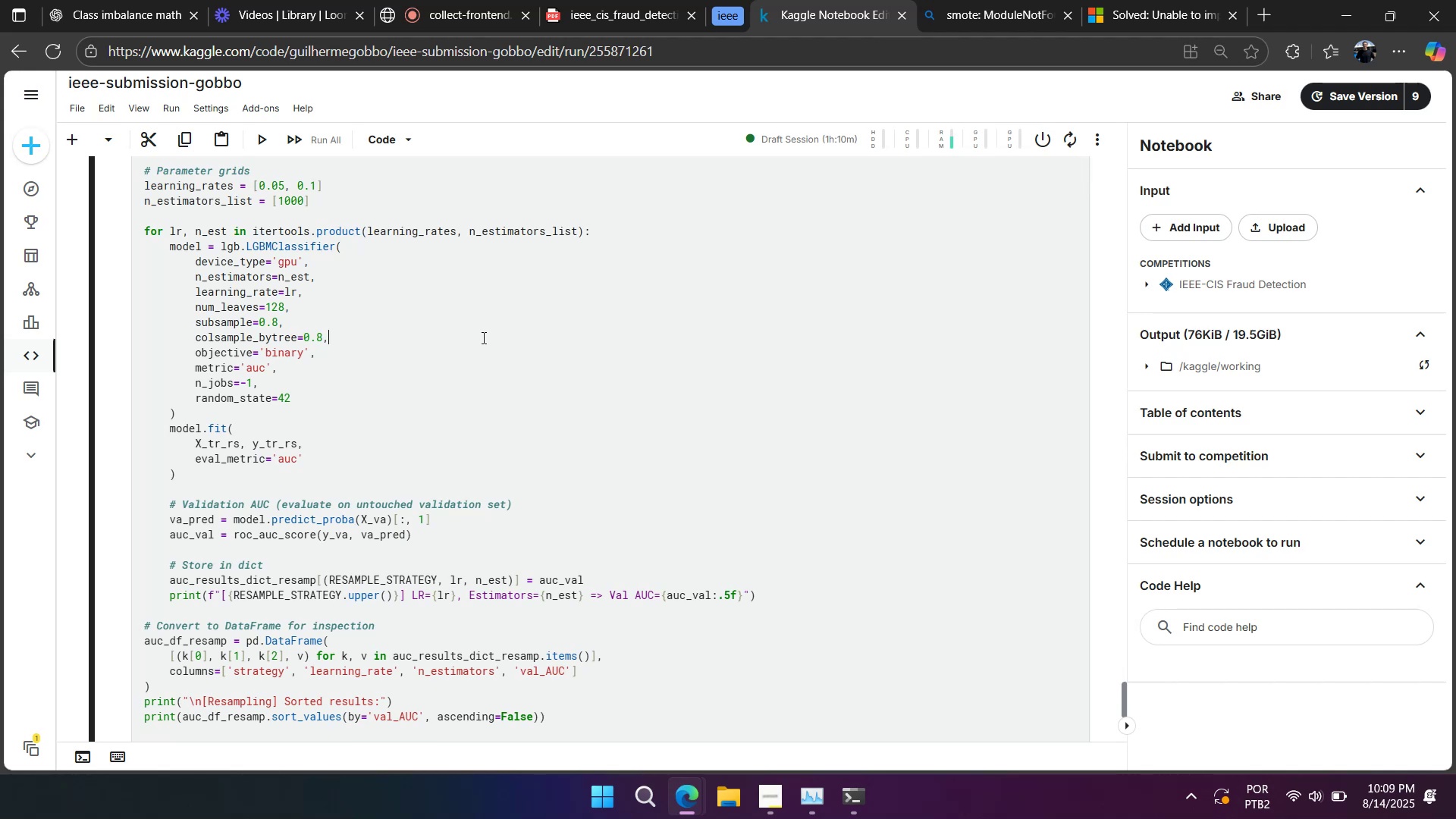 
key(Shift+Enter)
 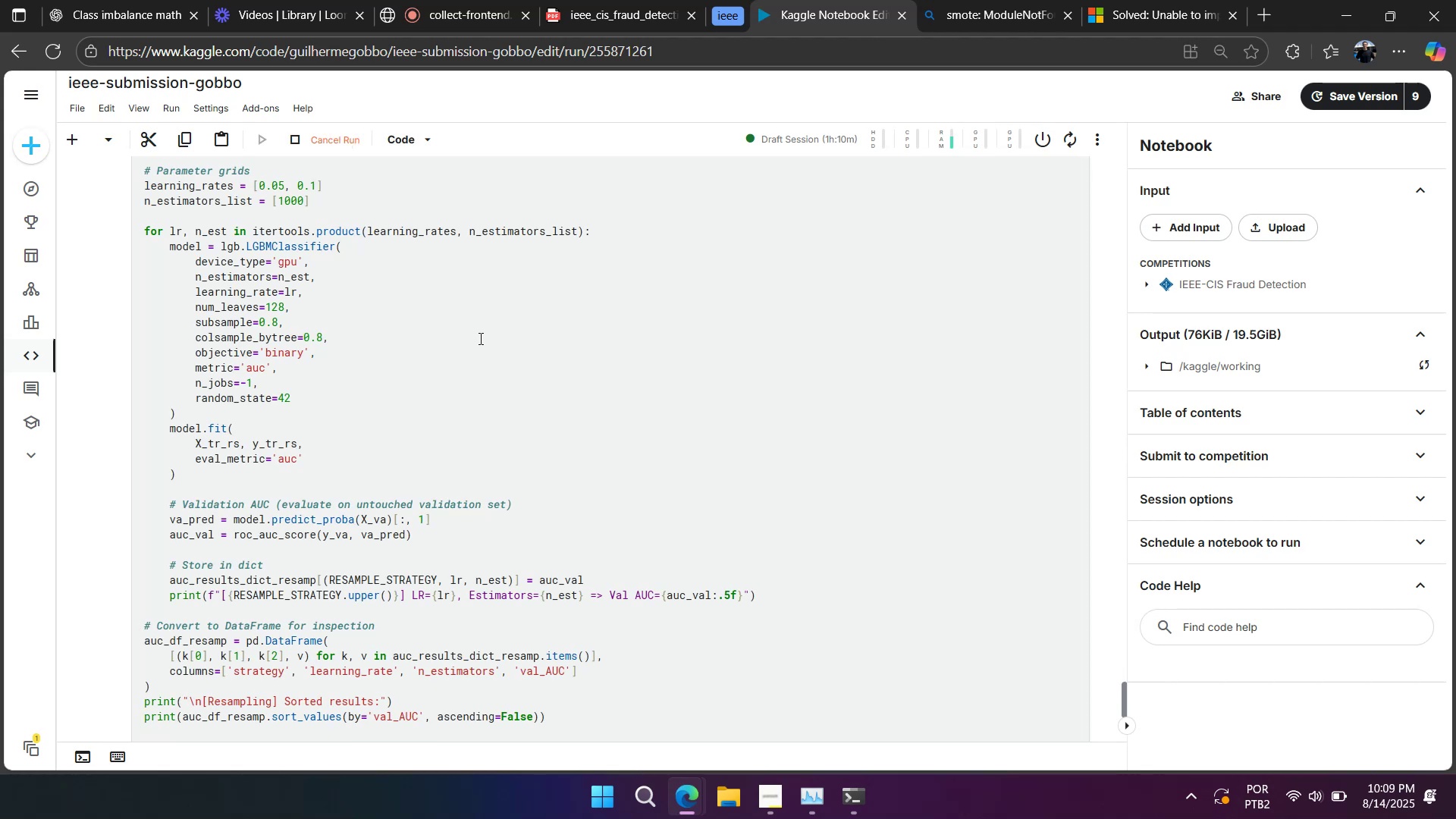 
scroll: coordinate [475, 331], scroll_direction: down, amount: 7.0
 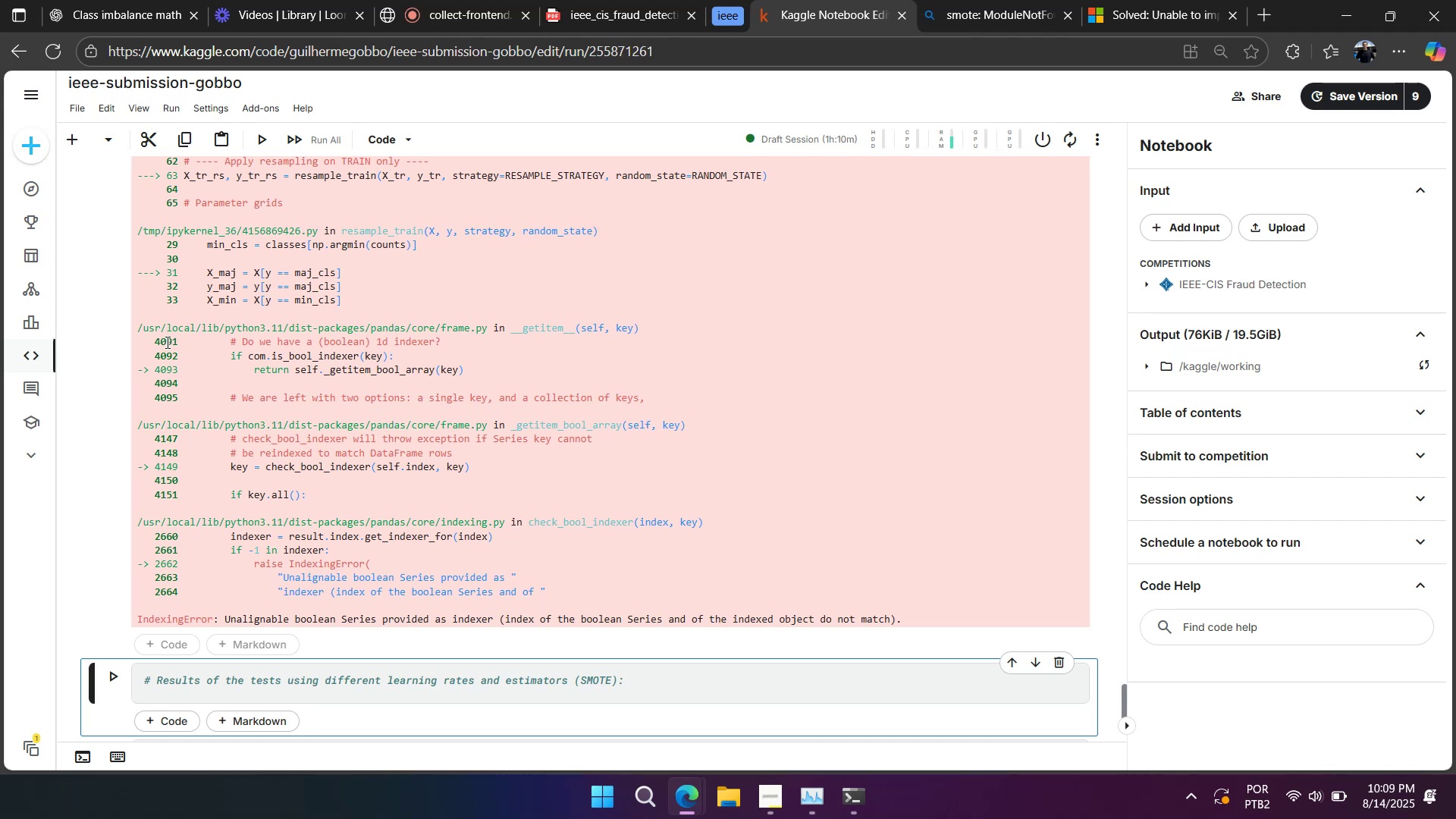 
wait(13.63)
 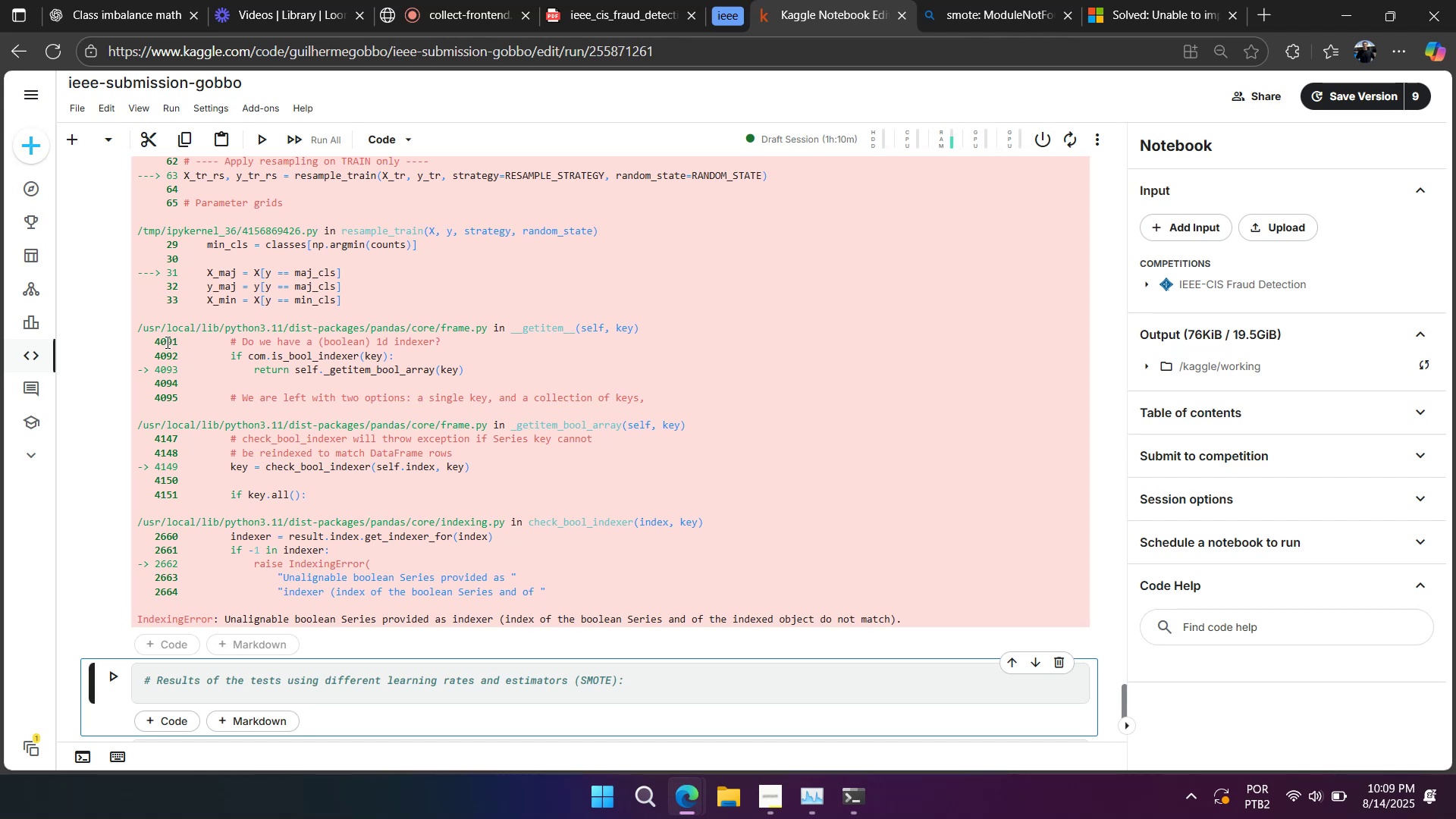 
left_click_drag(start_coordinate=[315, 617], to_coordinate=[462, 619])
 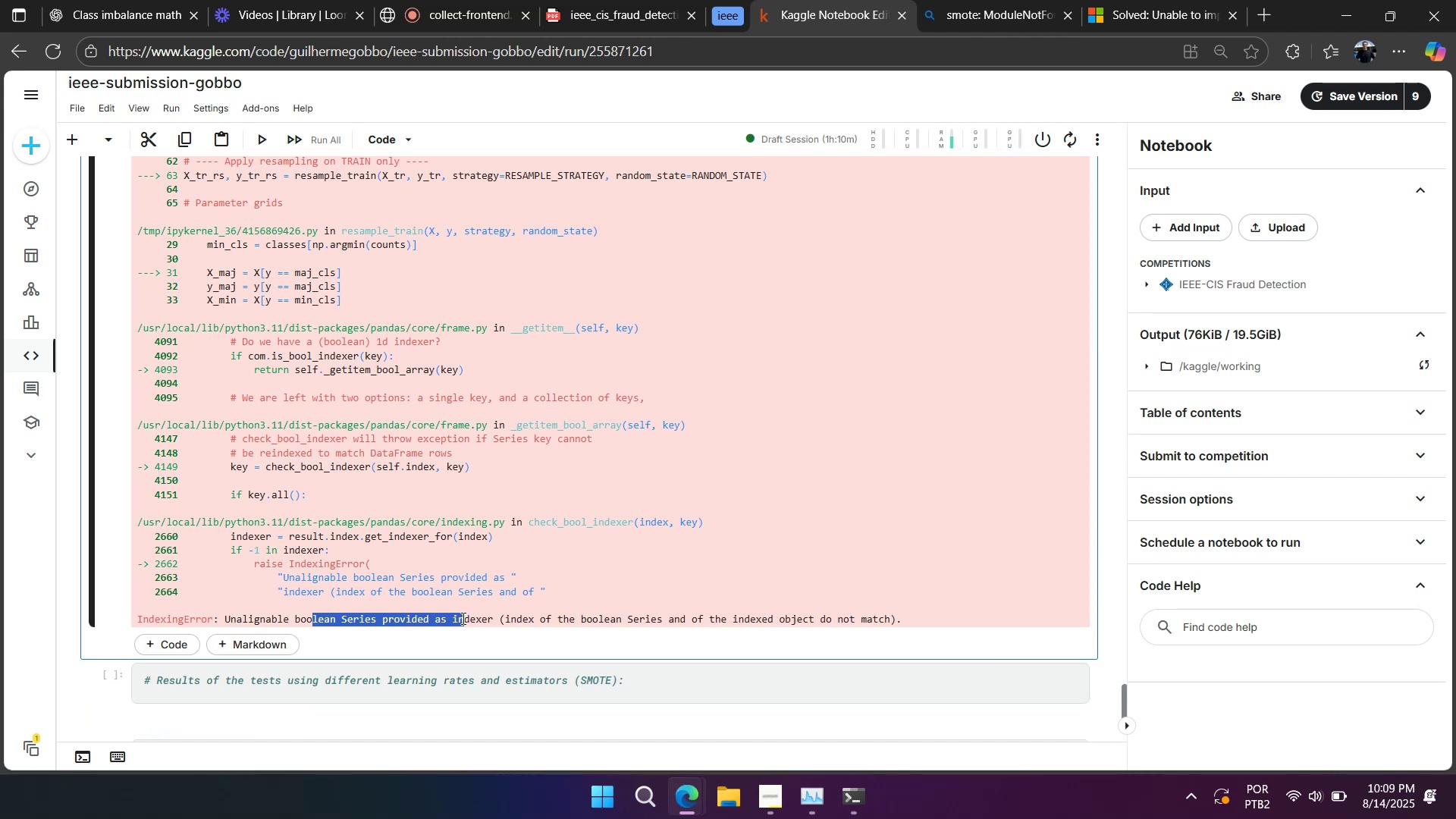 
scroll: coordinate [411, 575], scroll_direction: up, amount: 60.0
 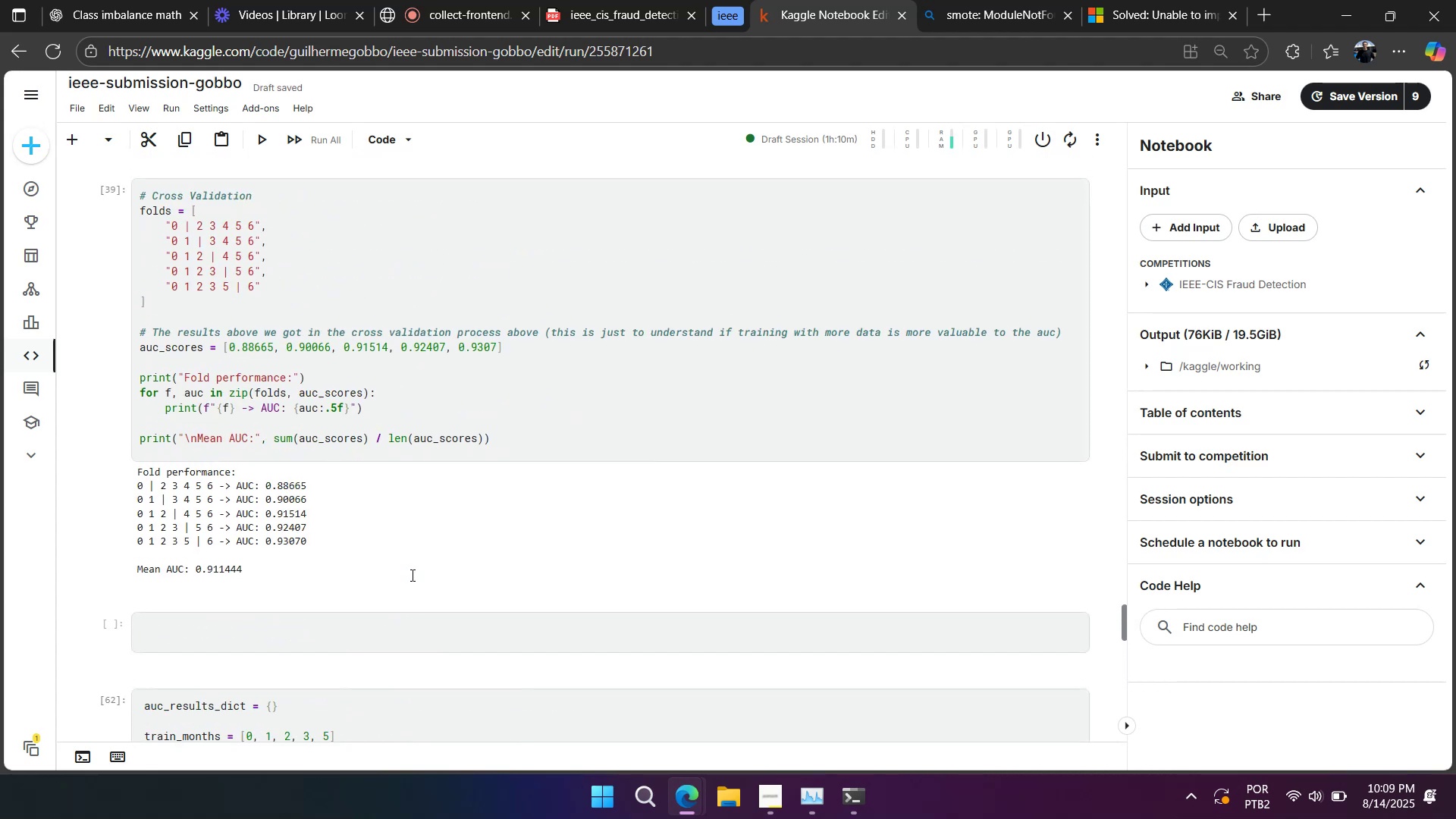 
scroll: coordinate [410, 575], scroll_direction: down, amount: 4.0
 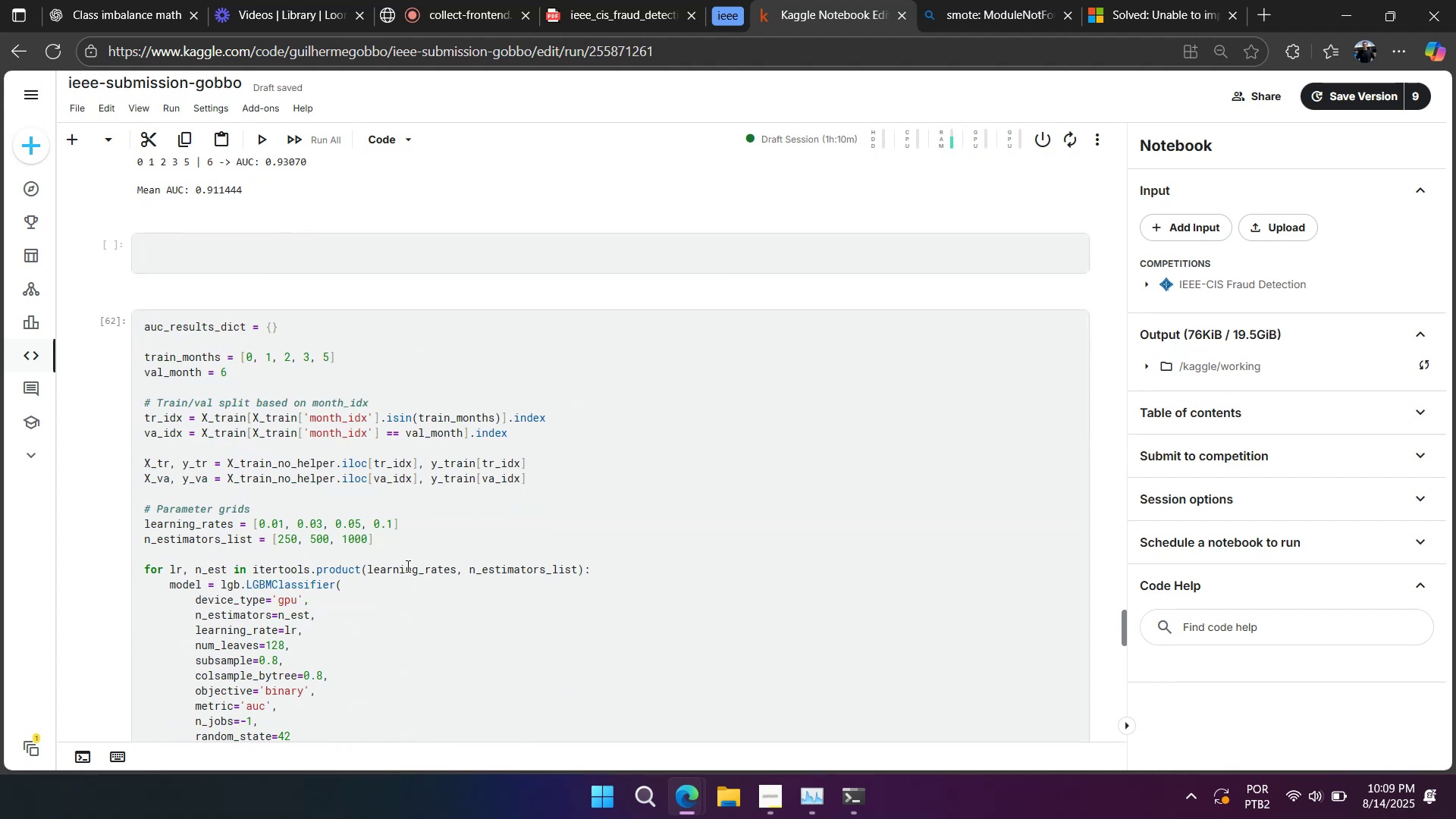 
left_click([400, 545])
 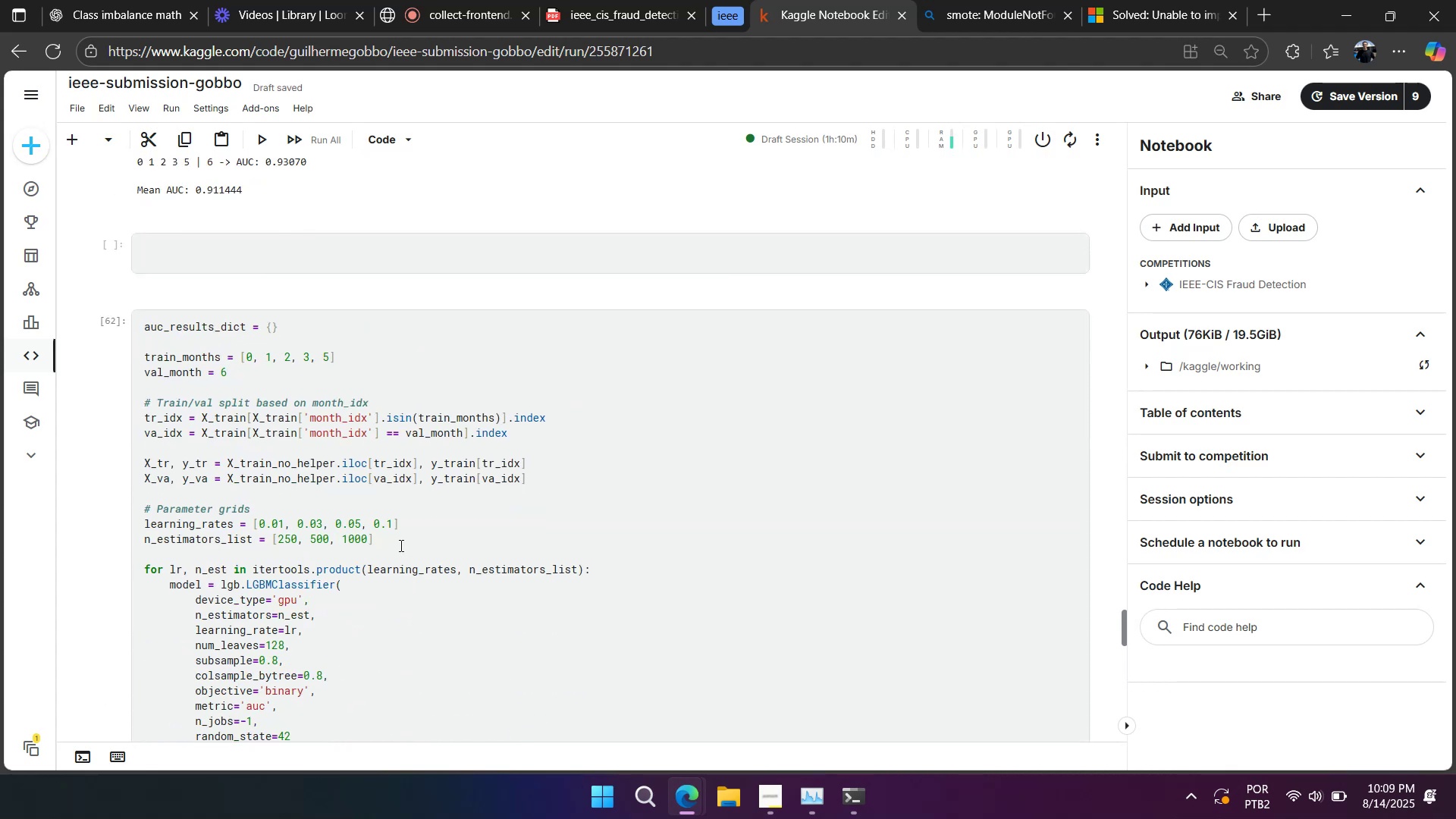 
key(Control+C)
 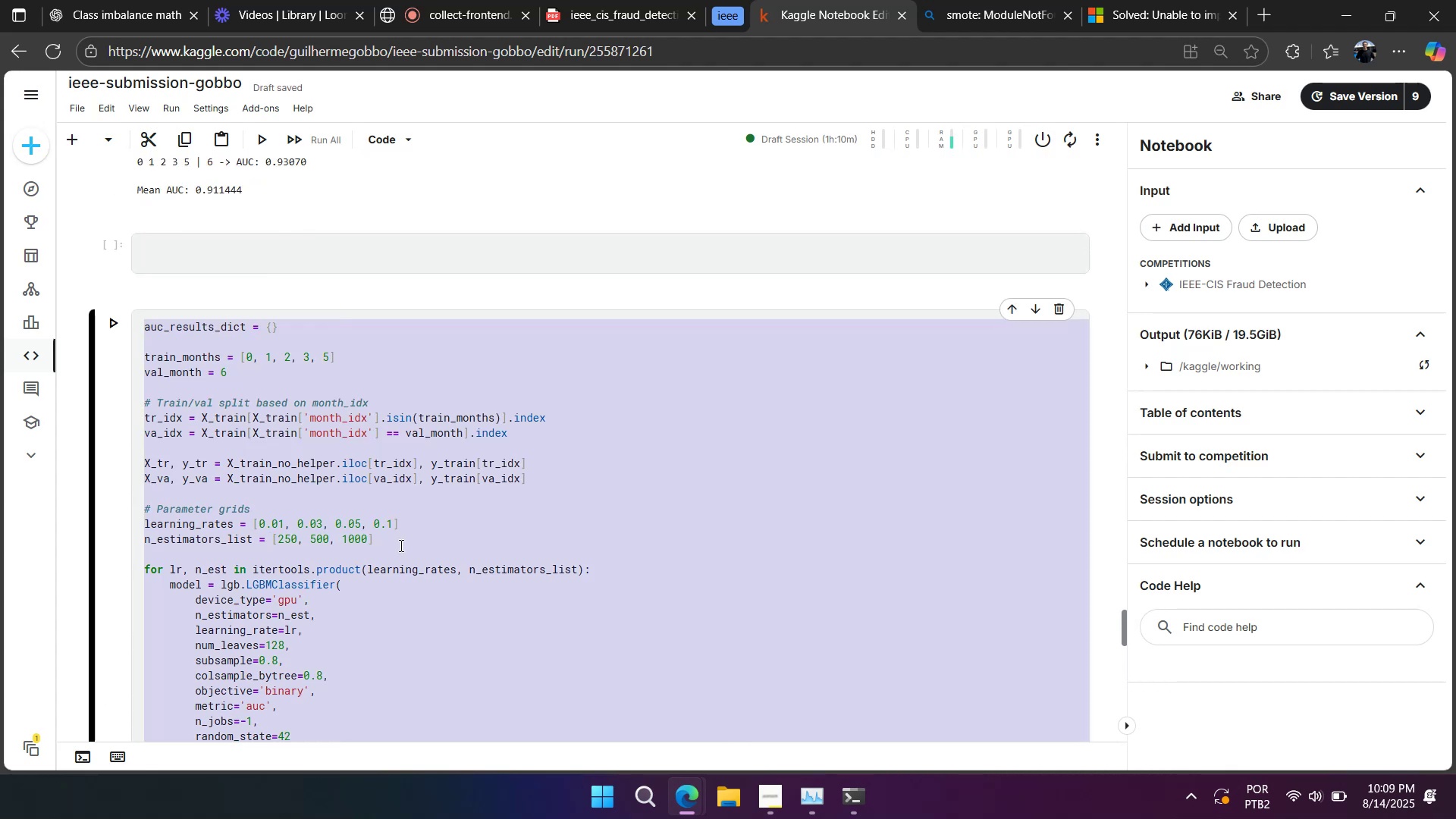 
scroll: coordinate [398, 546], scroll_direction: down, amount: 35.0
 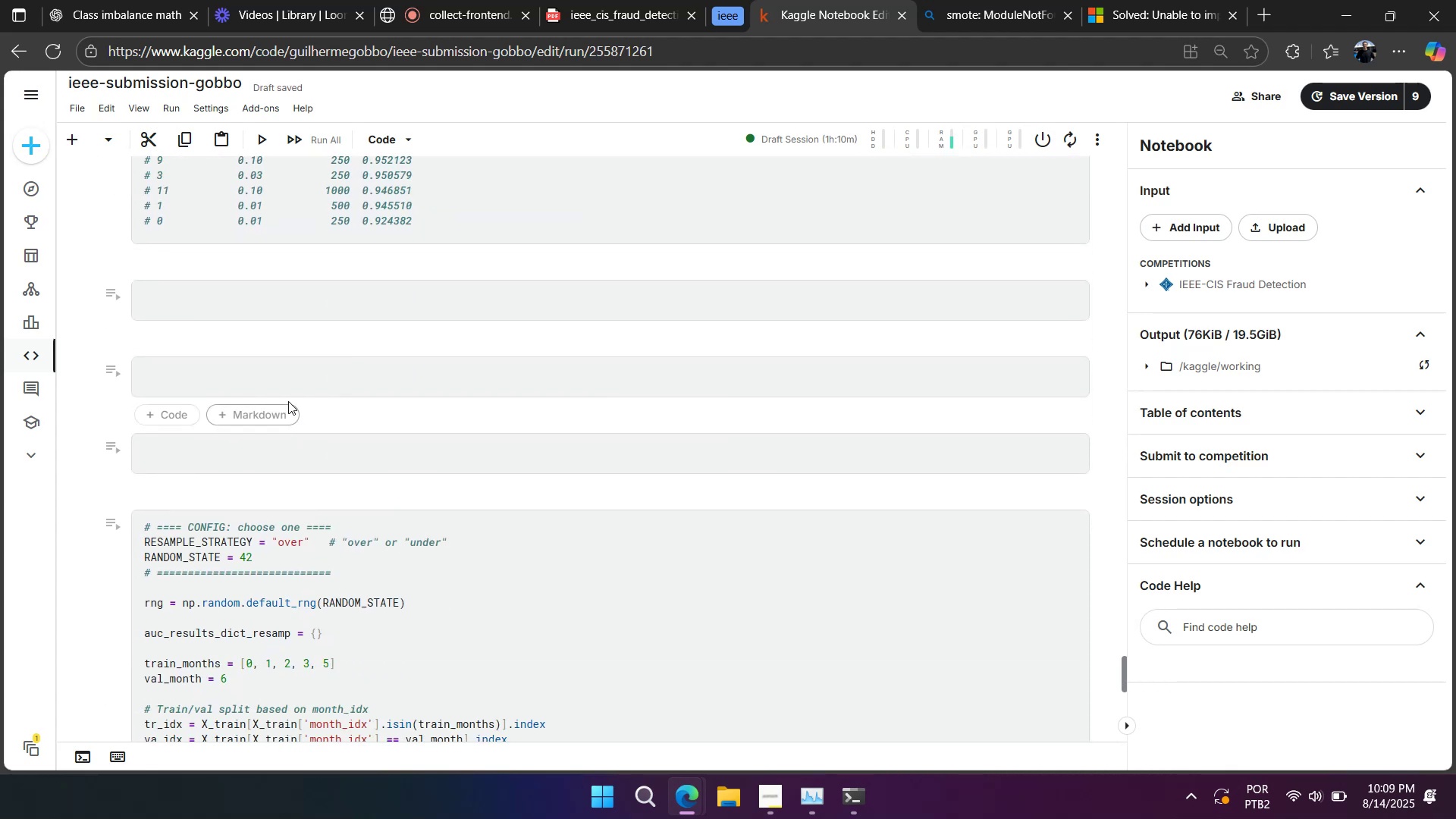 
double_click([287, 391])
 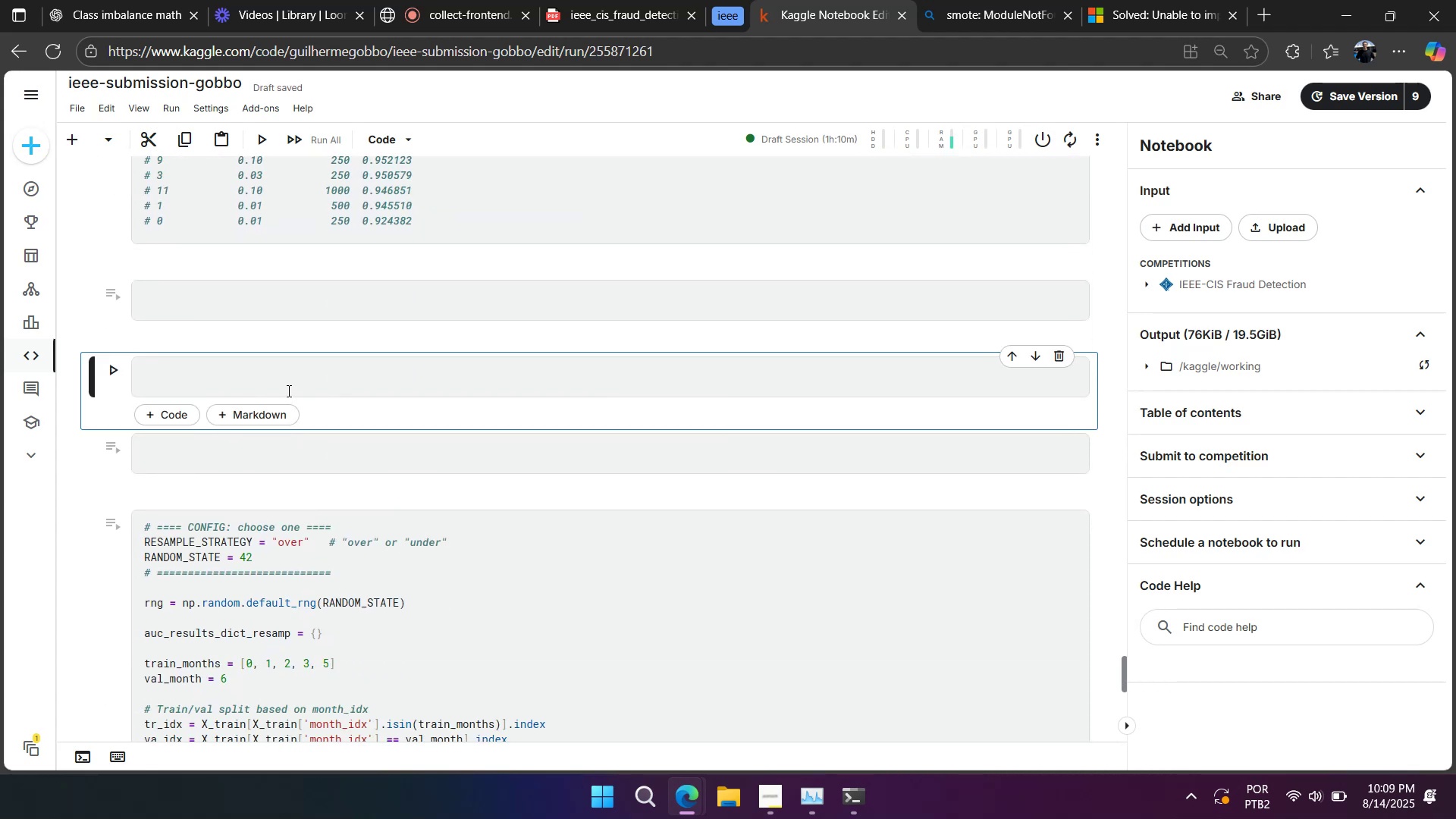 
key(Control+V)
 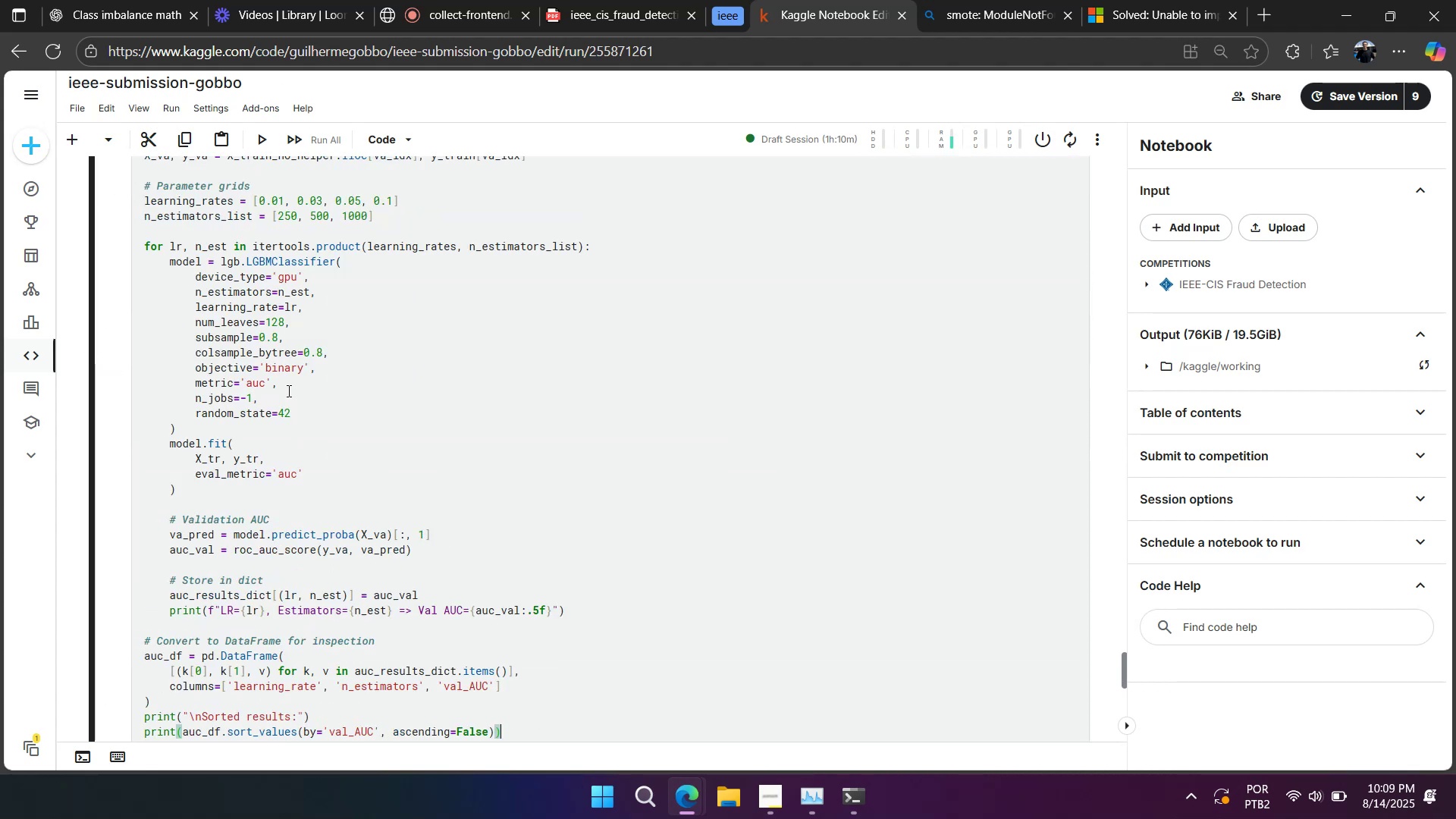 
scroll: coordinate [287, 388], scroll_direction: up, amount: 5.0
 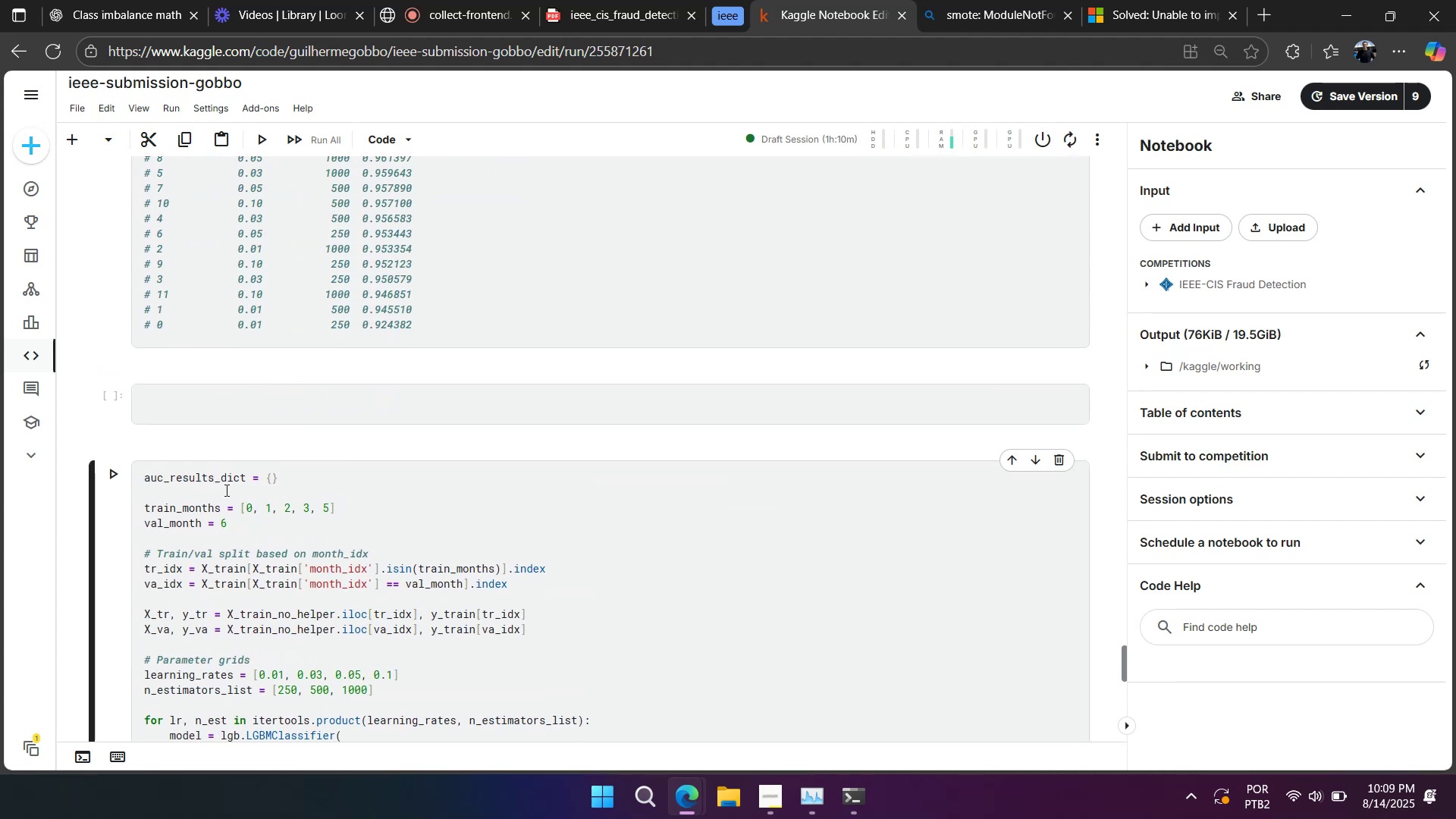 
left_click([243, 476])
 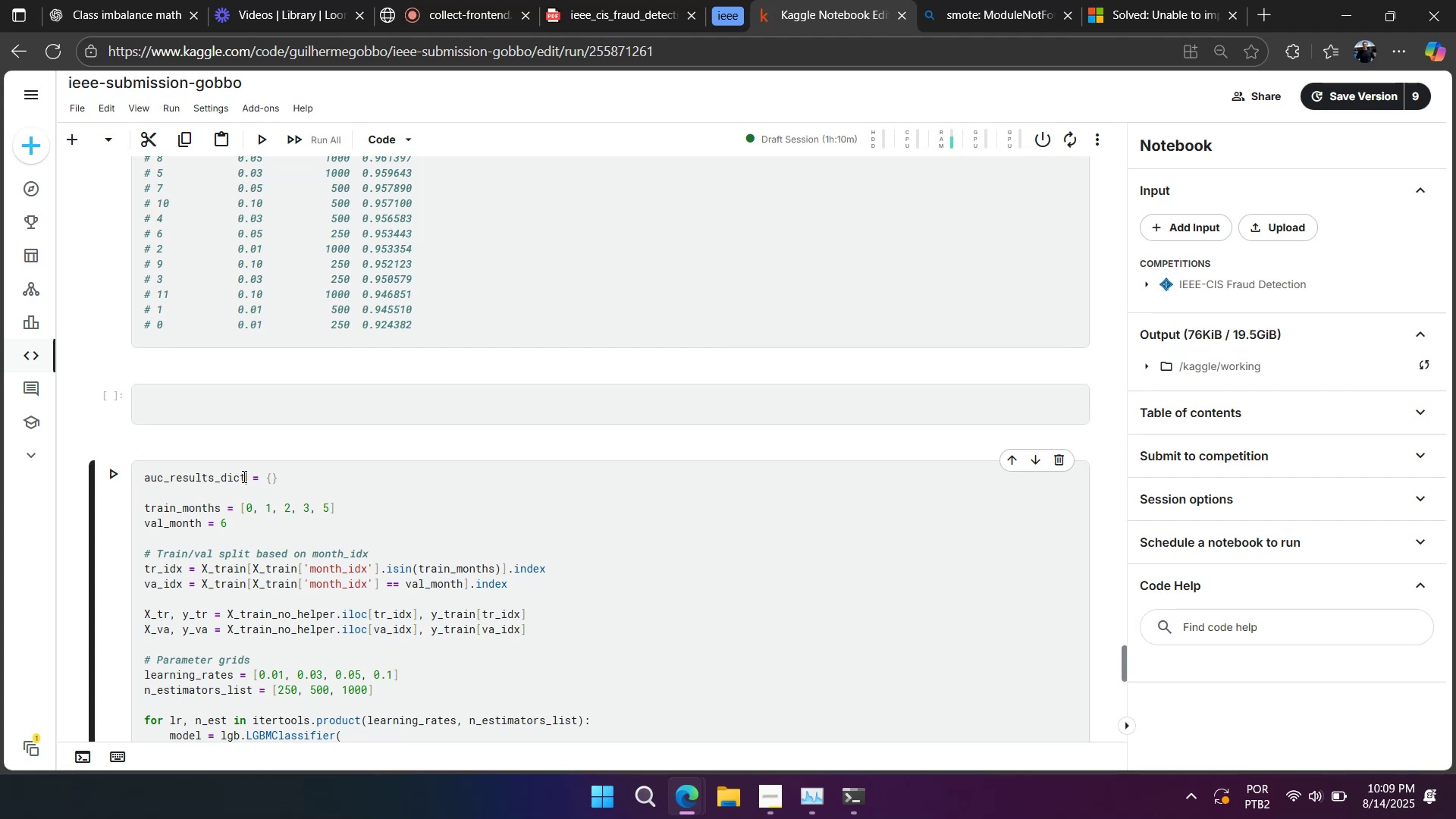 
key(2)
 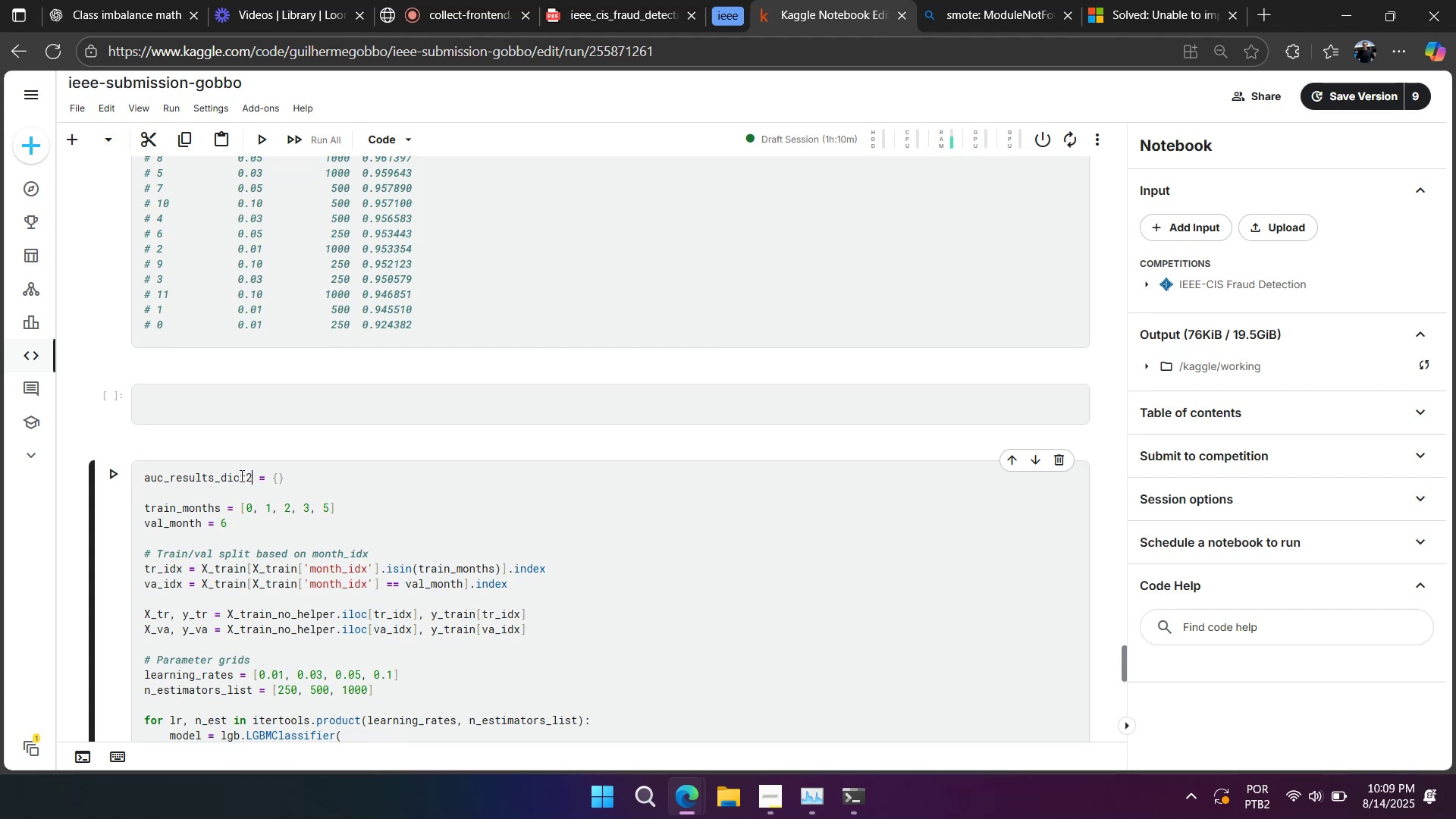 
hold_key(key=Break, duration=0.48)
 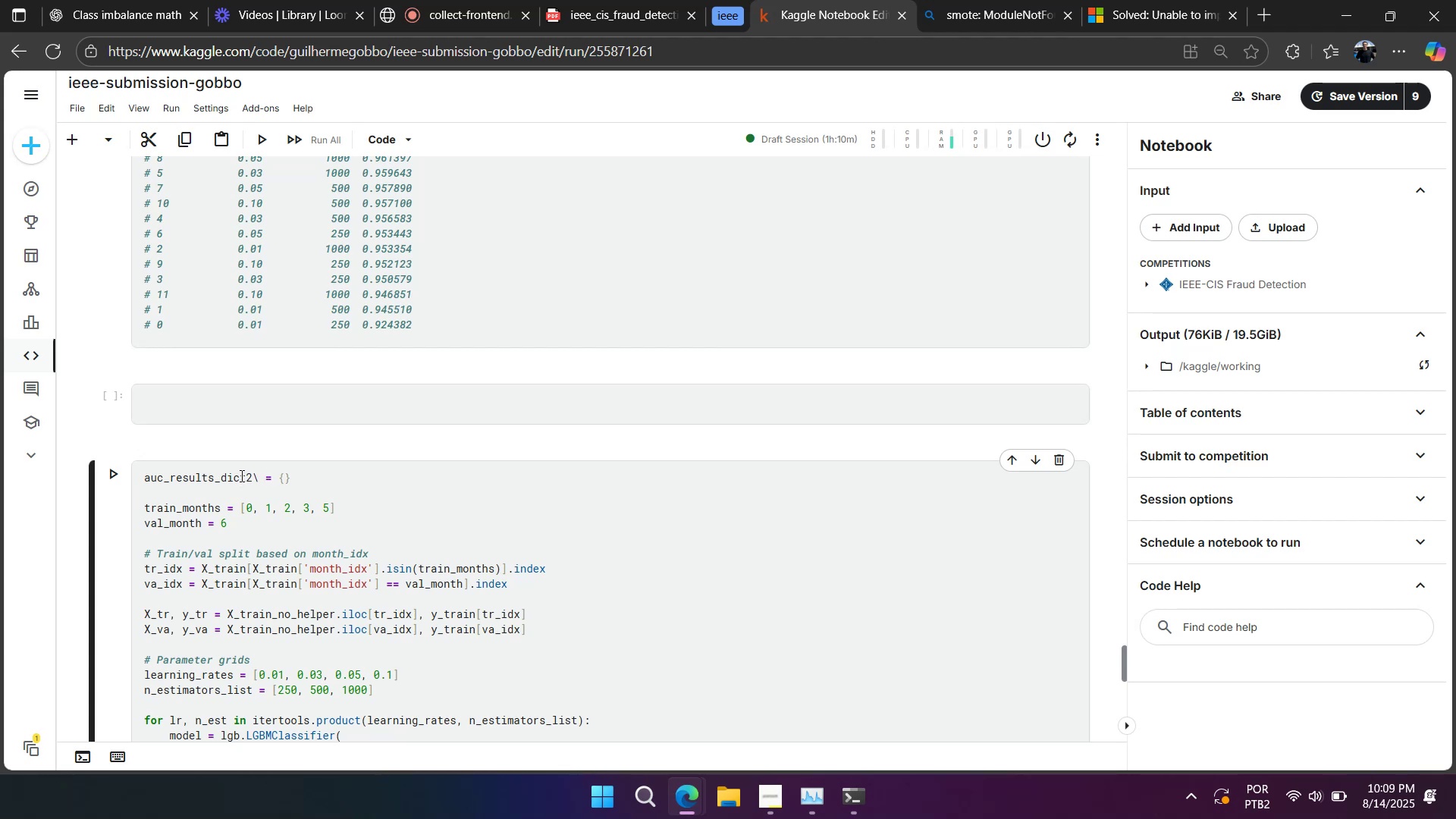 
hold_key(key=ShiftLeft, duration=1.07)
 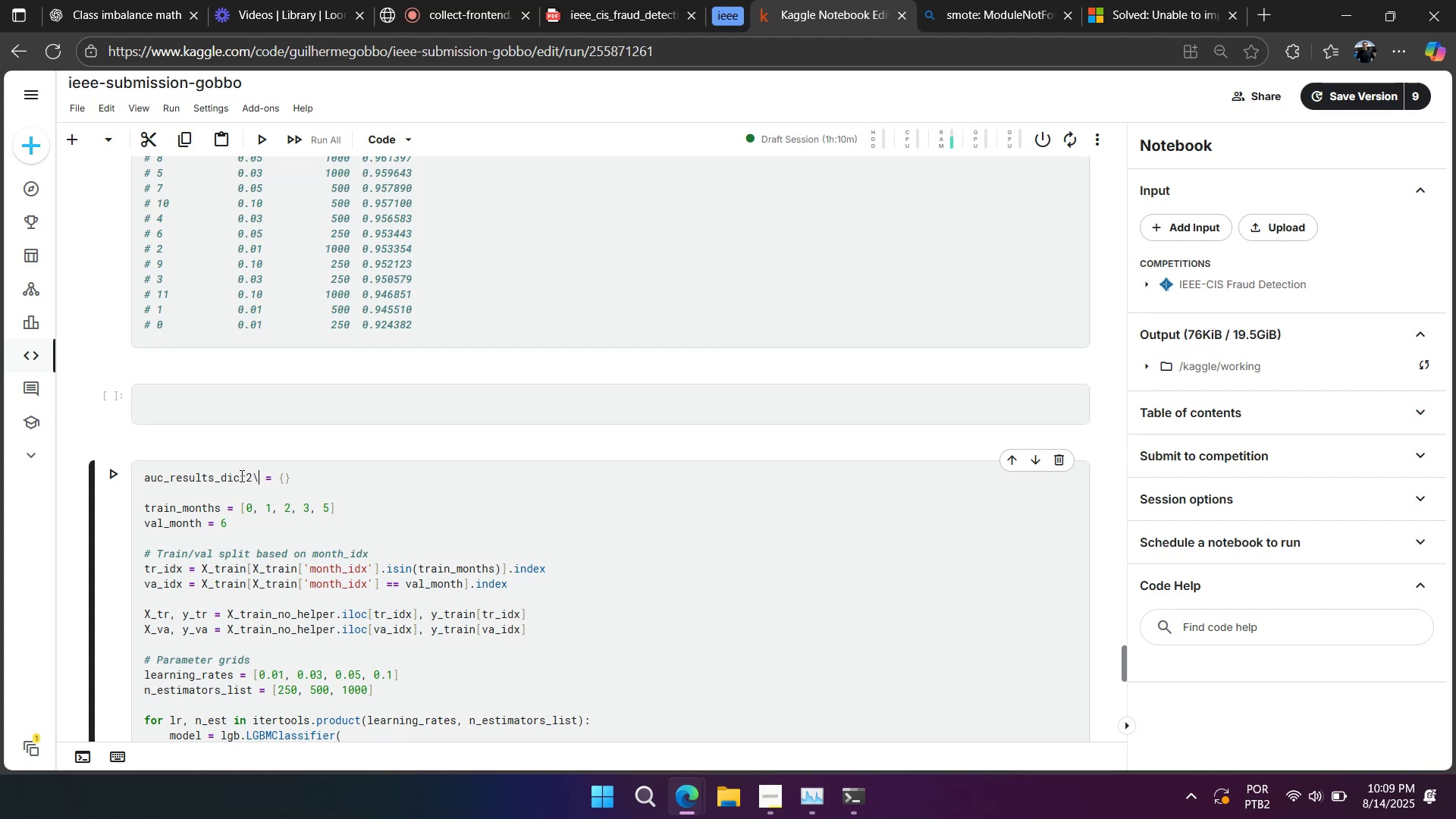 
key(Backspace)
 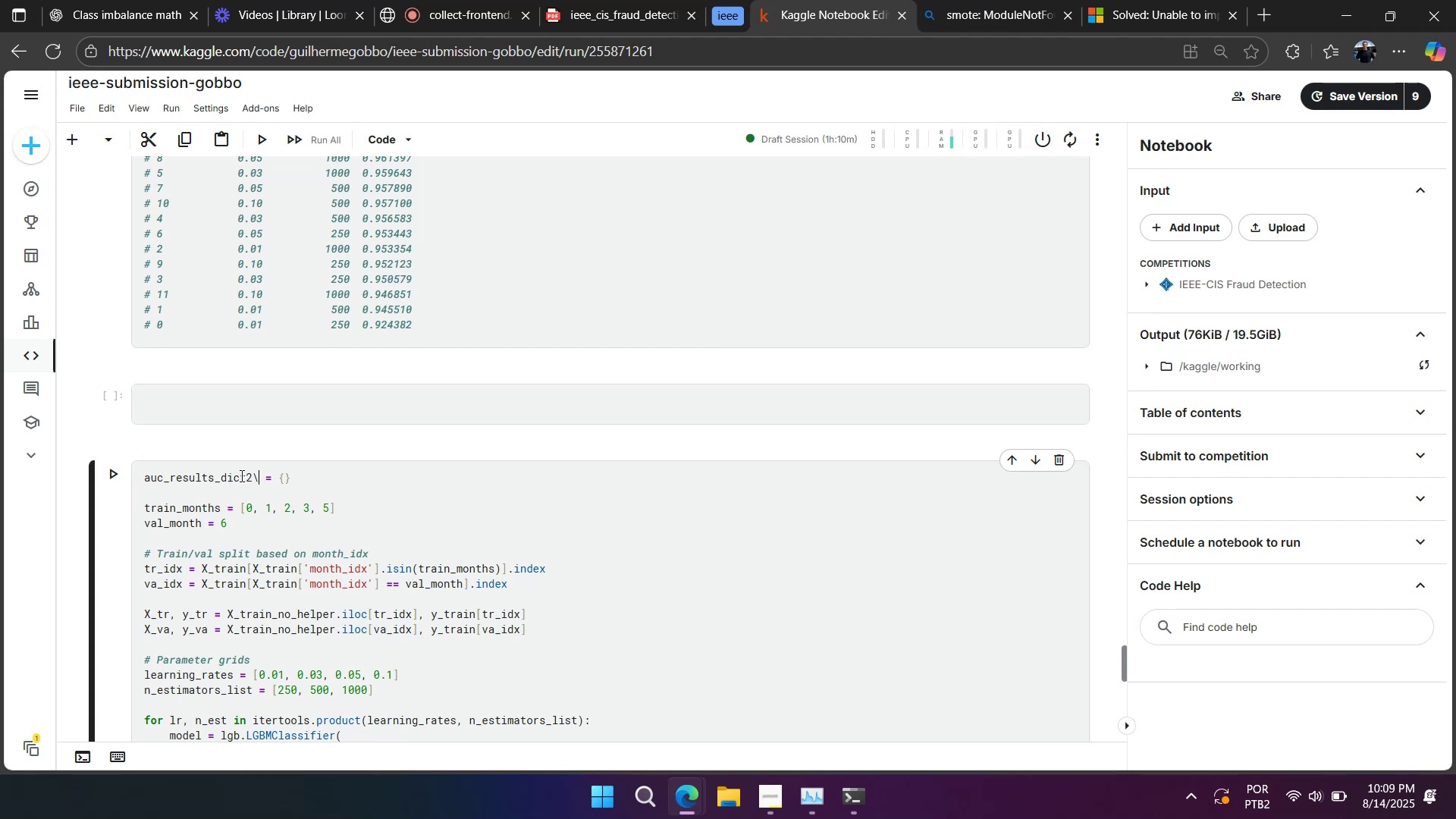 
key(Shift+Enter)
 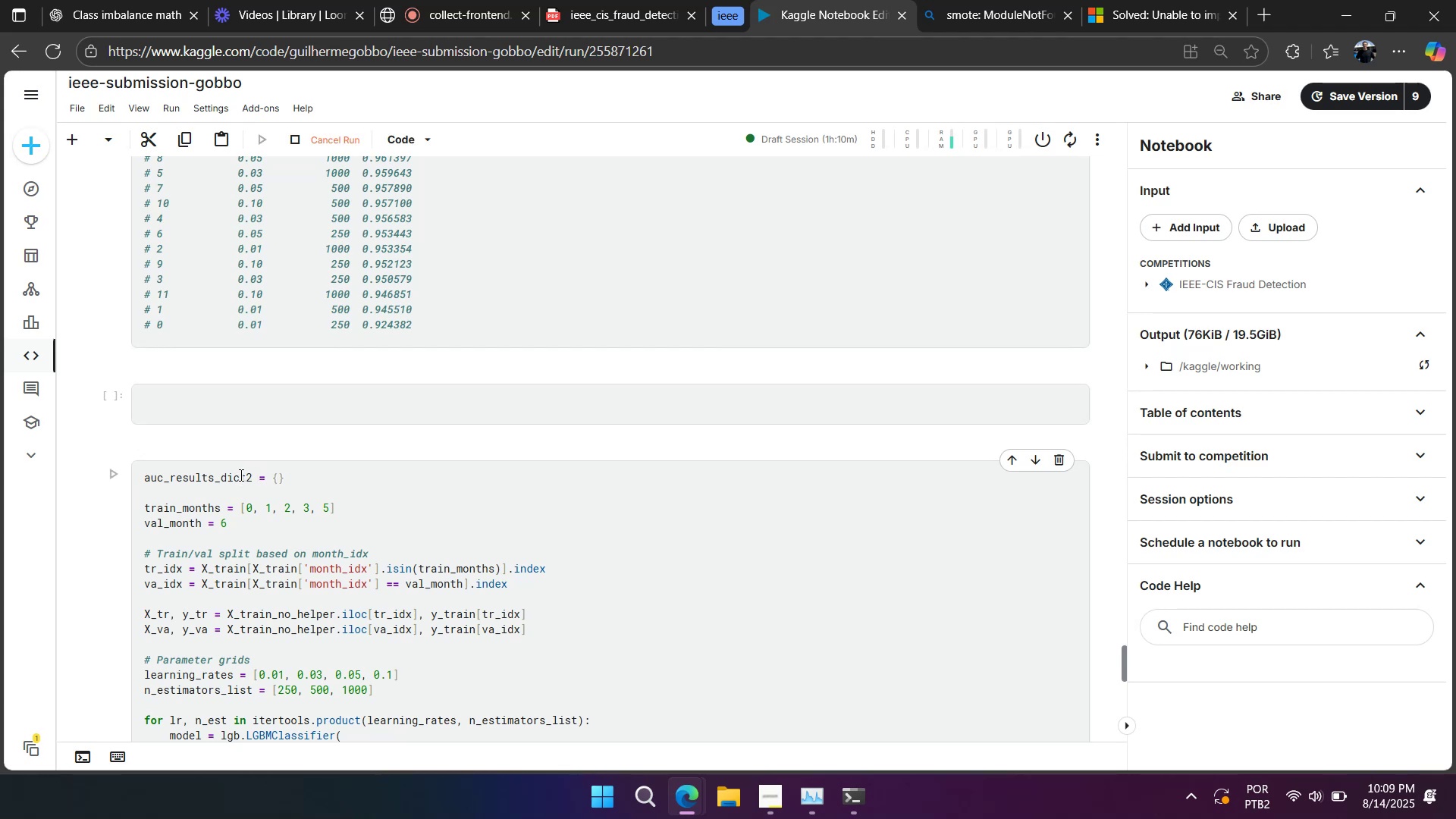 
scroll: coordinate [240, 471], scroll_direction: down, amount: 7.0
 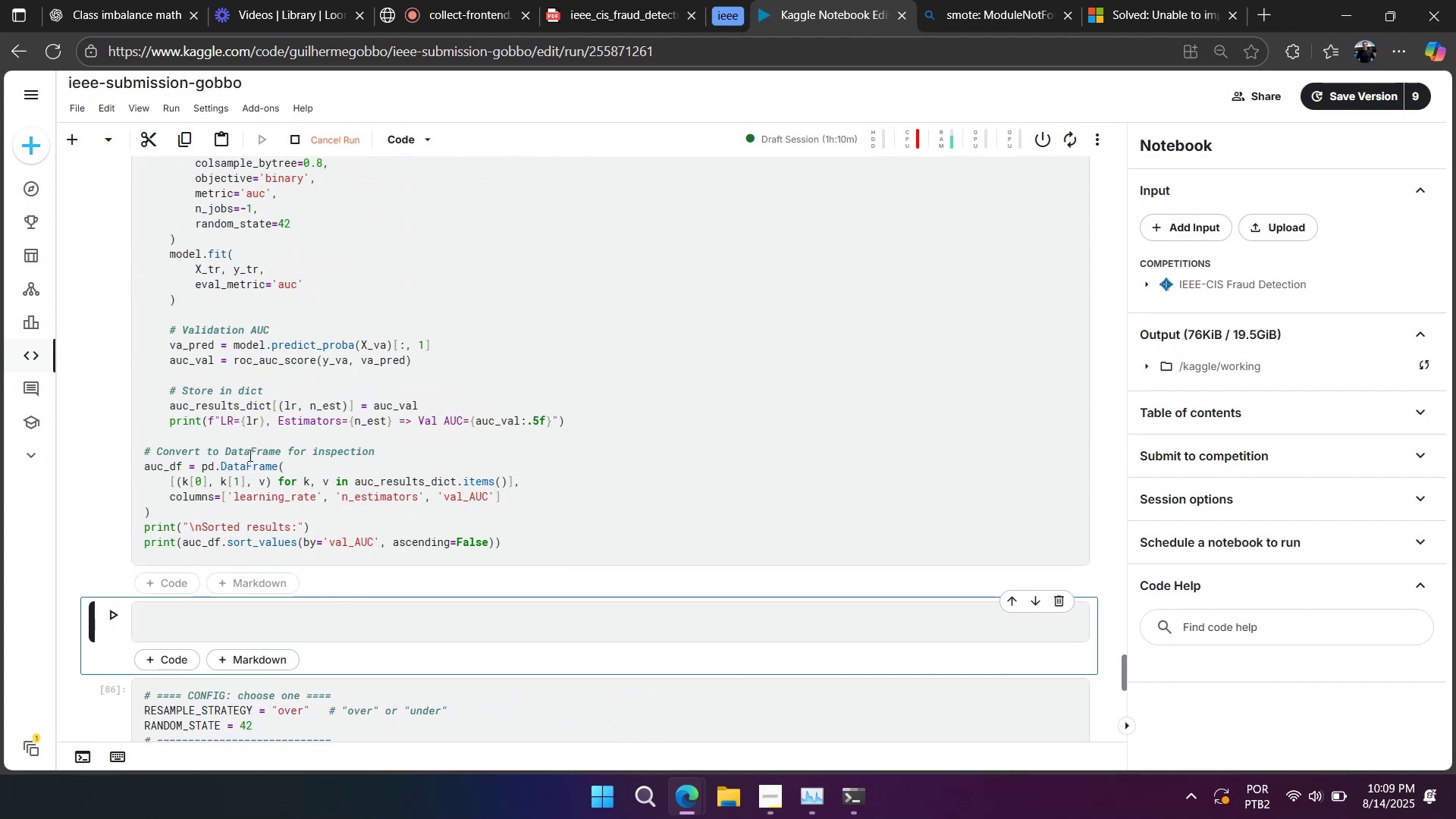 
left_click([262, 435])
 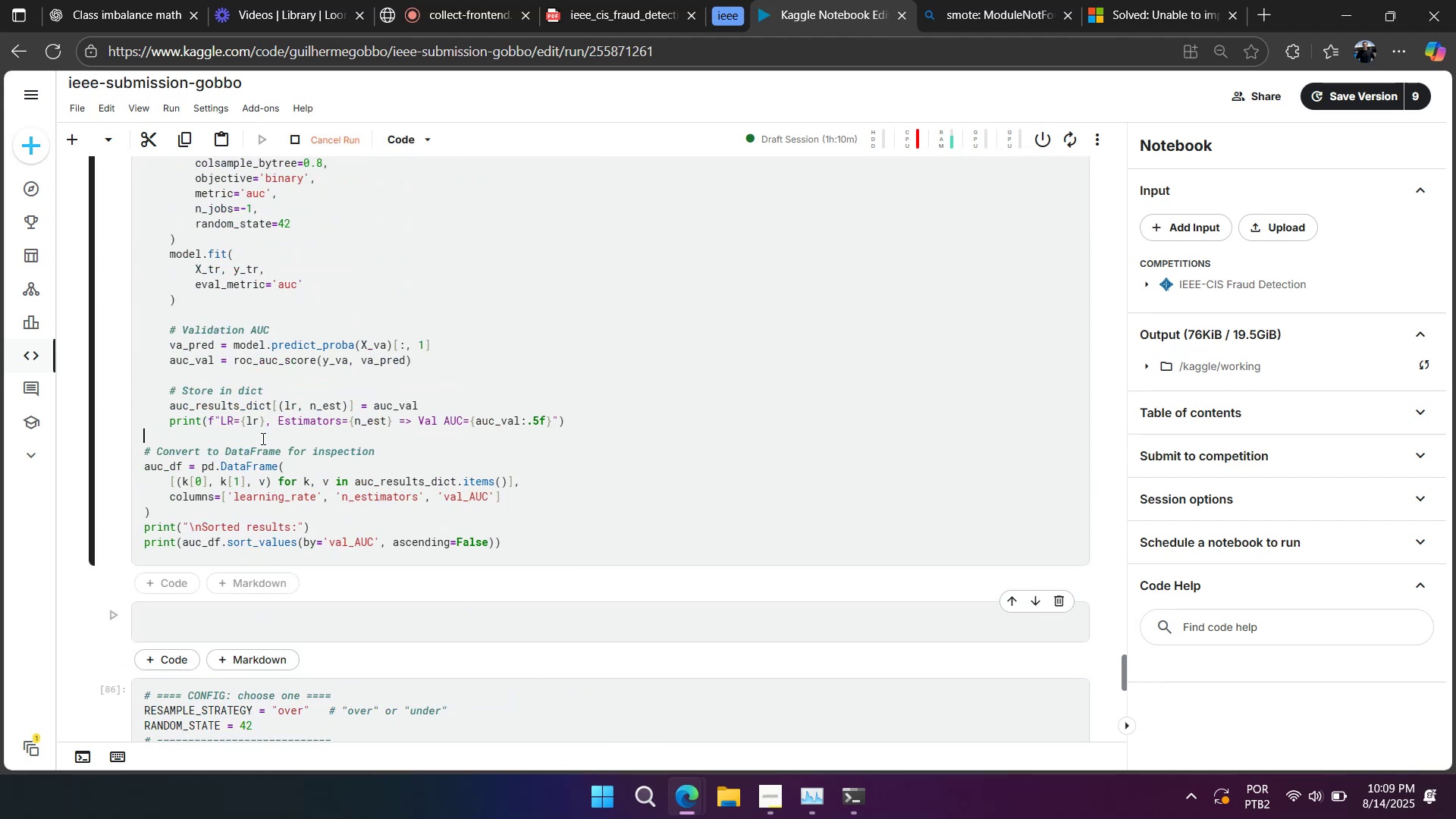 
scroll: coordinate [253, 461], scroll_direction: down, amount: 1.0
 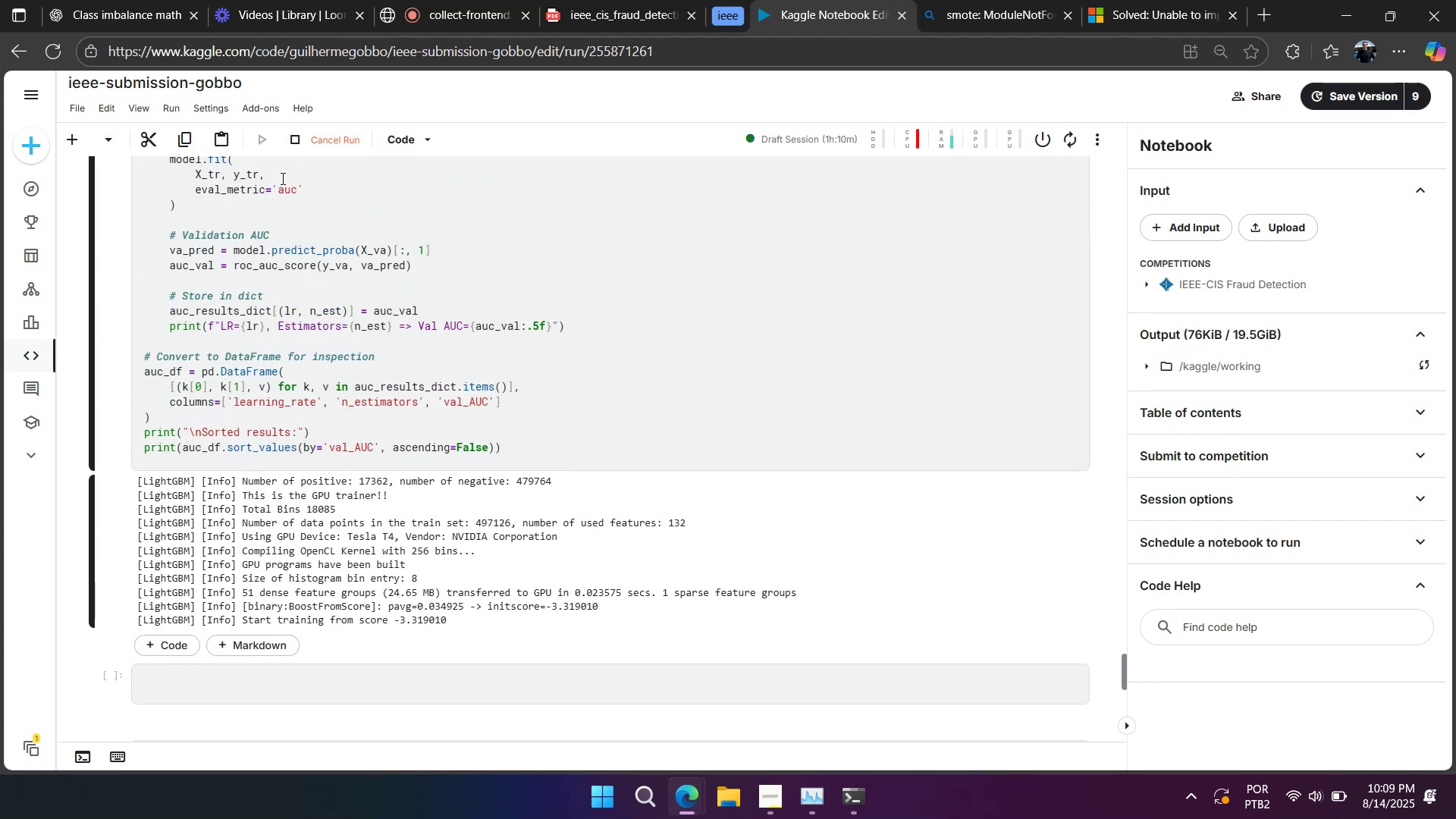 
left_click([298, 149])
 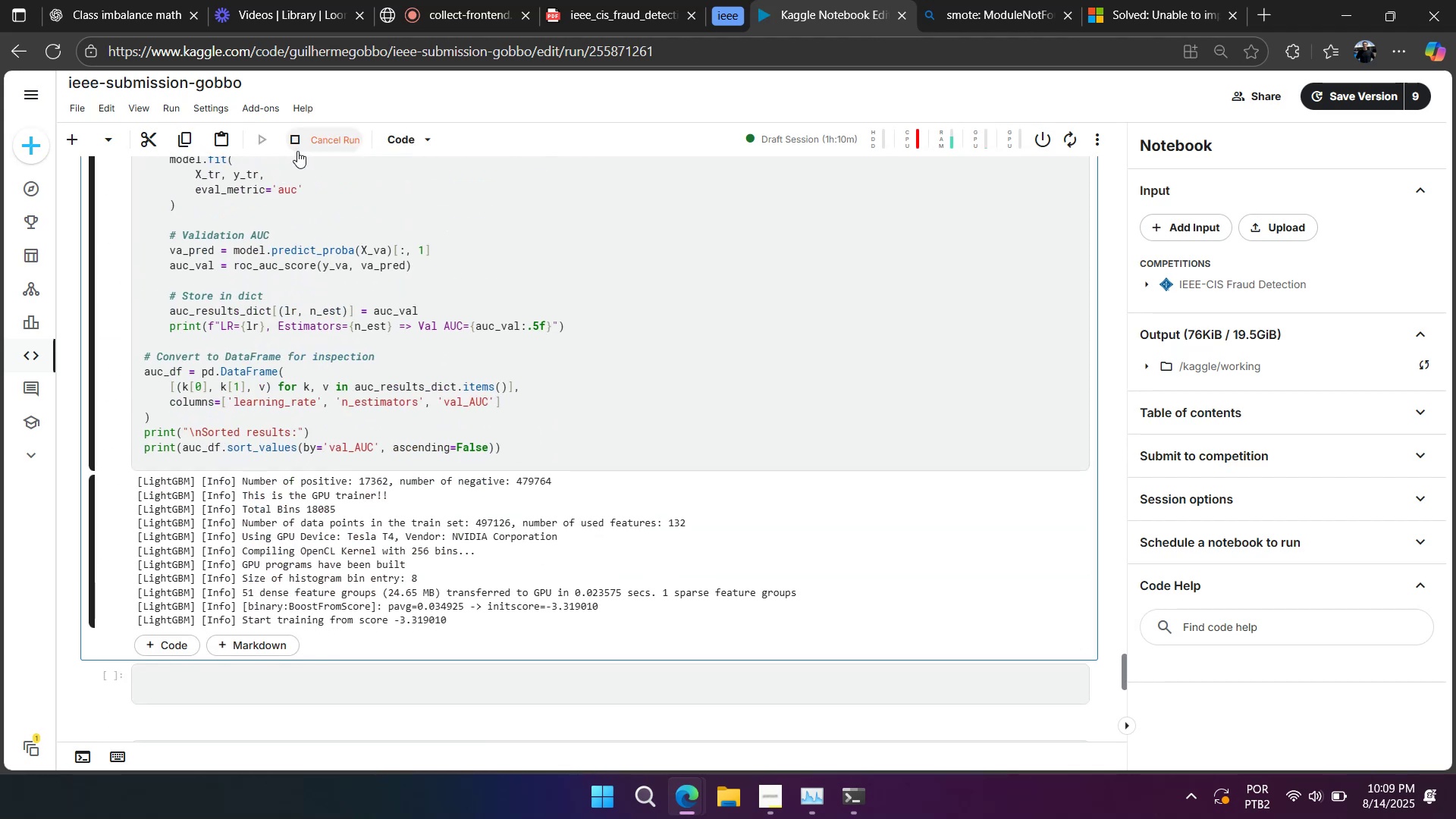 
scroll: coordinate [272, 375], scroll_direction: up, amount: 8.0
 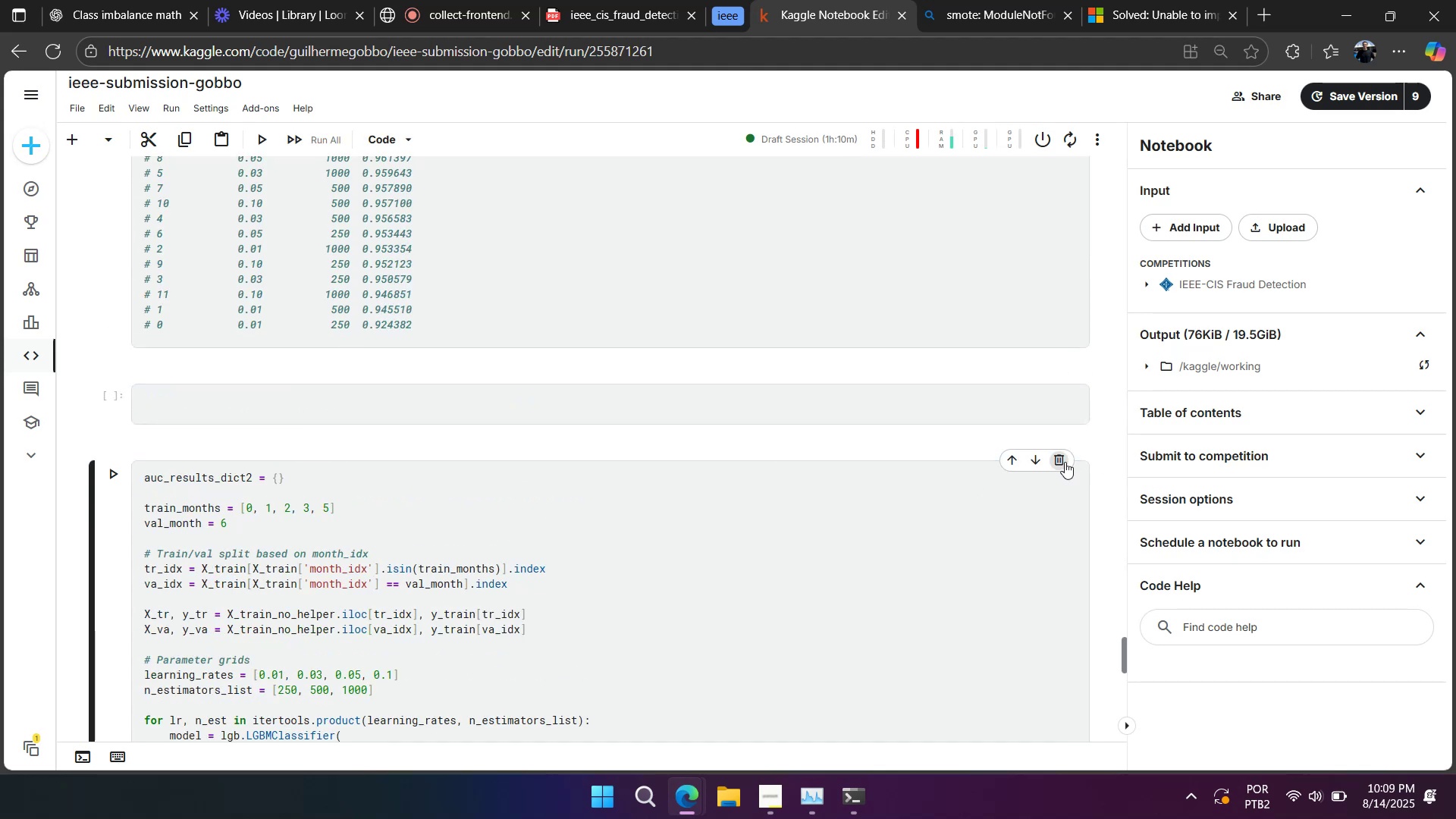 
scroll: coordinate [440, 373], scroll_direction: down, amount: 19.0
 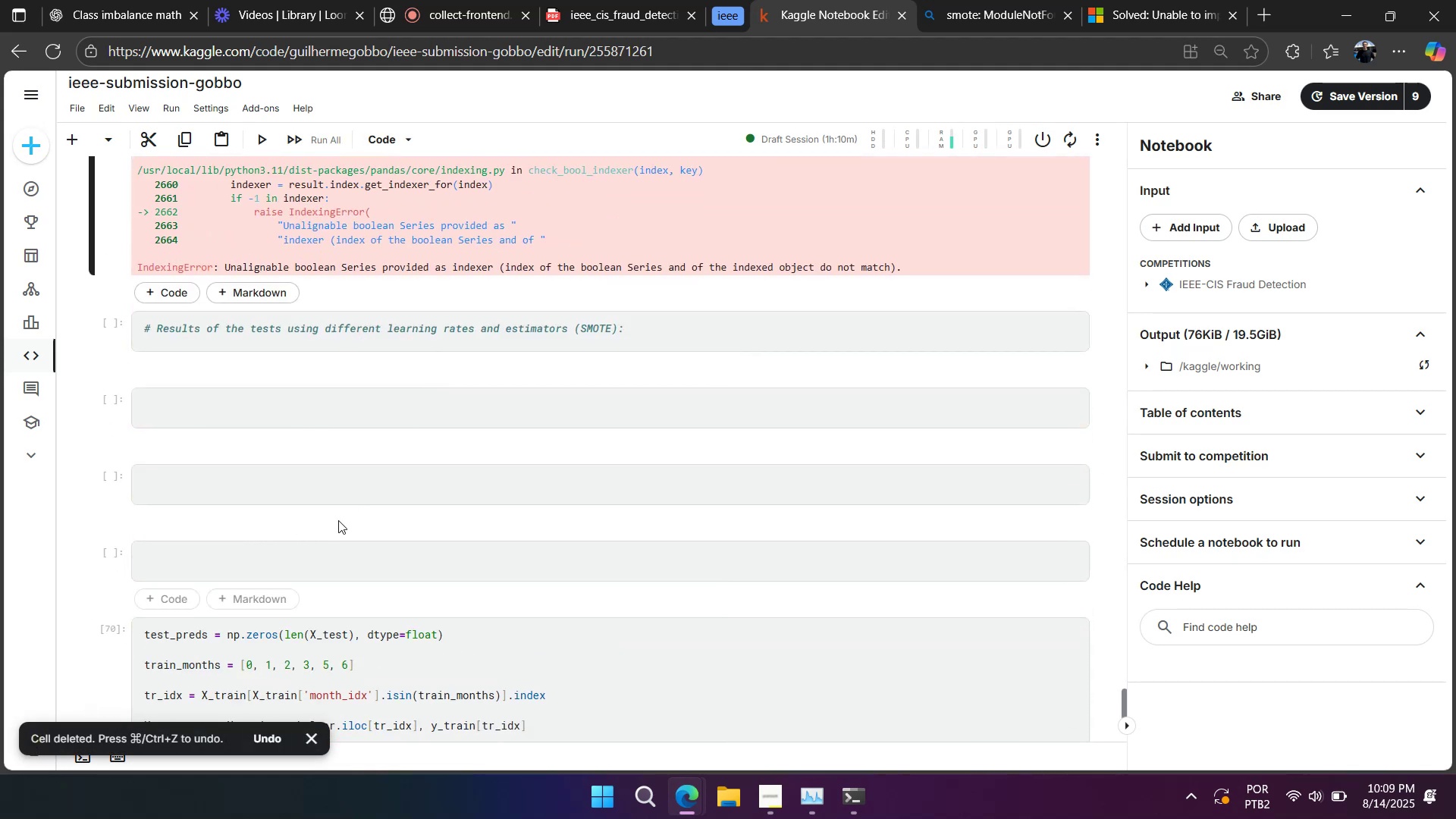 
hold_key(key=ControlLeft, duration=0.48)
 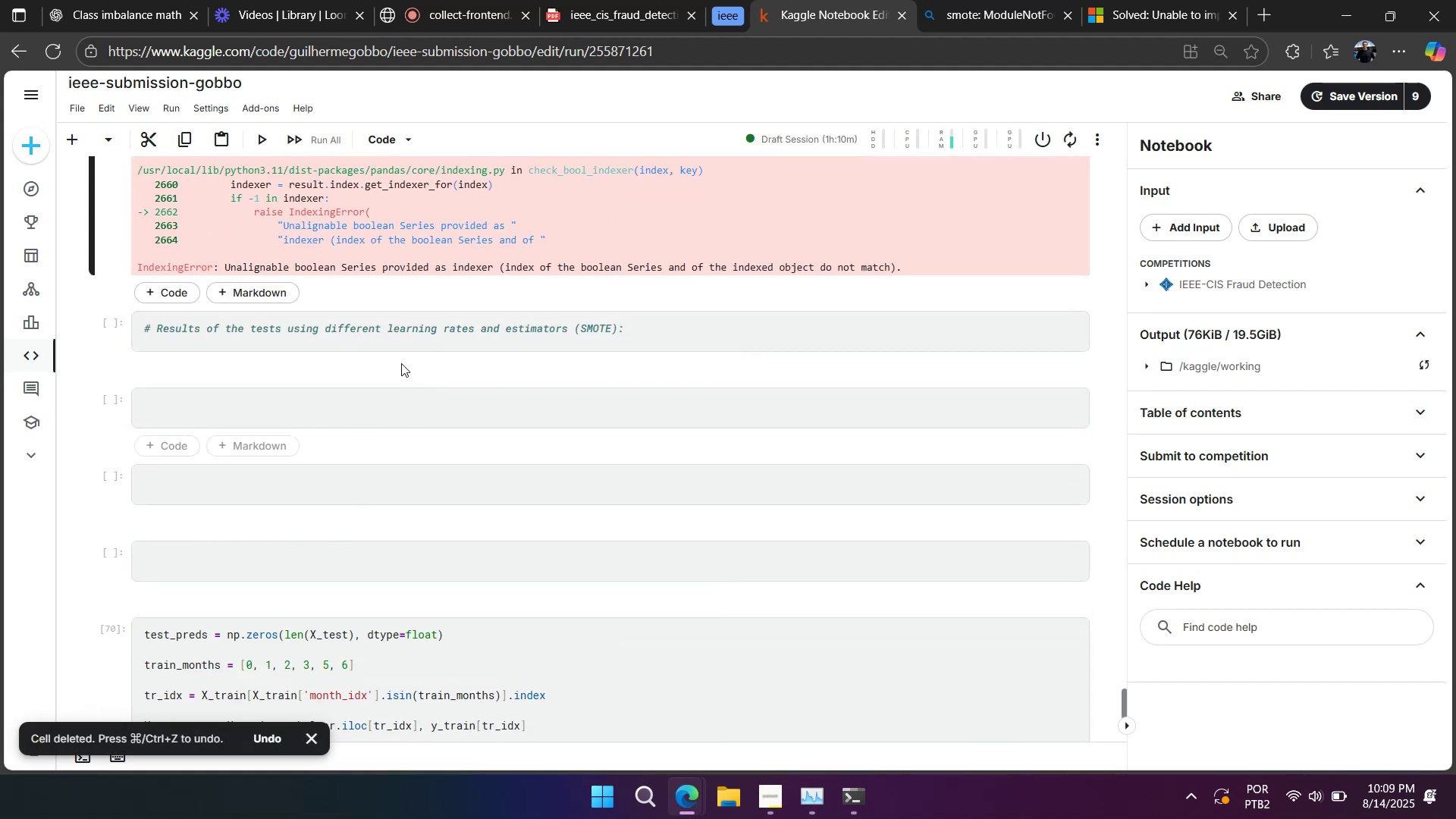 
left_click([498, 272])
 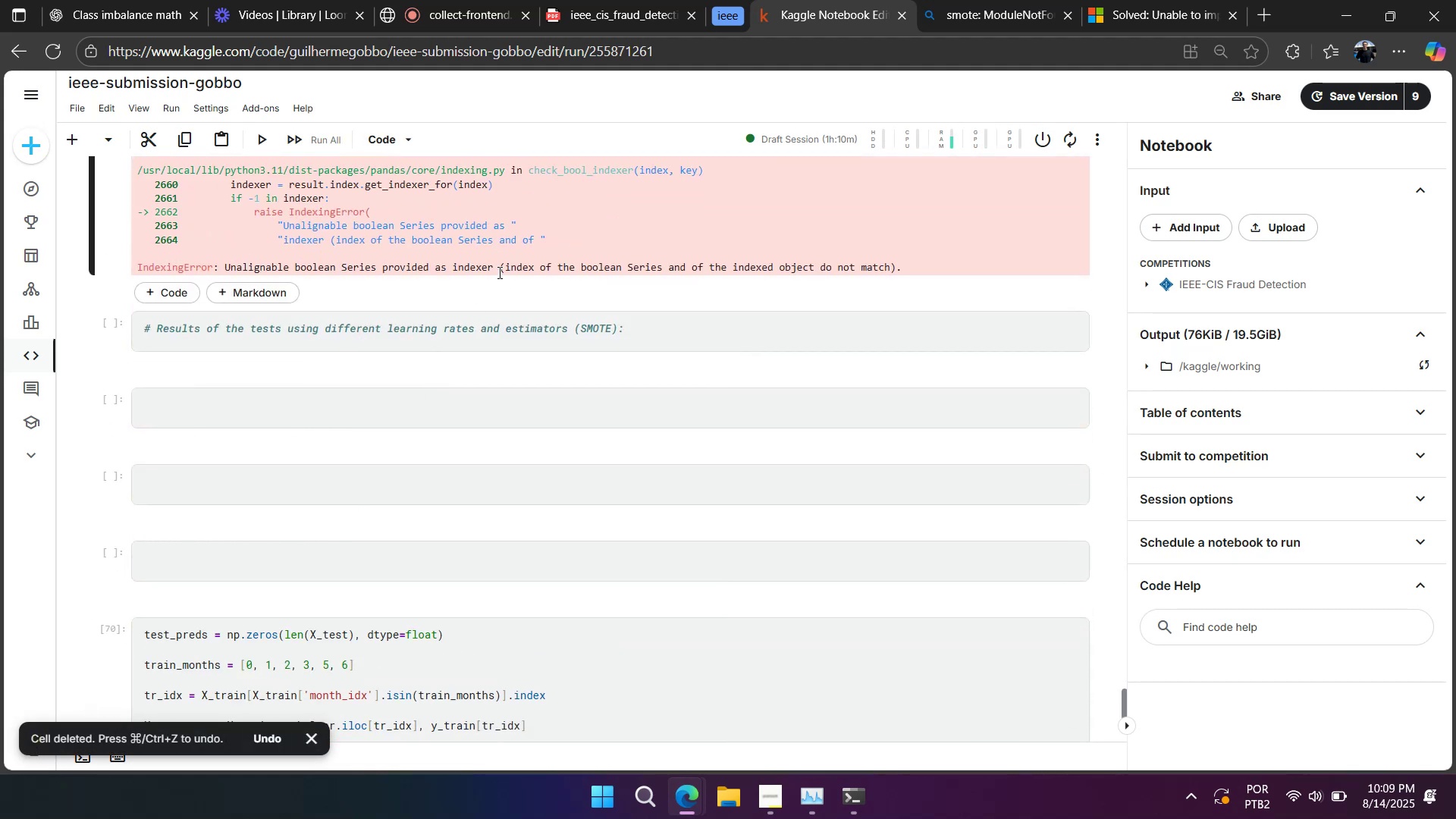 
triple_click([497, 271])
 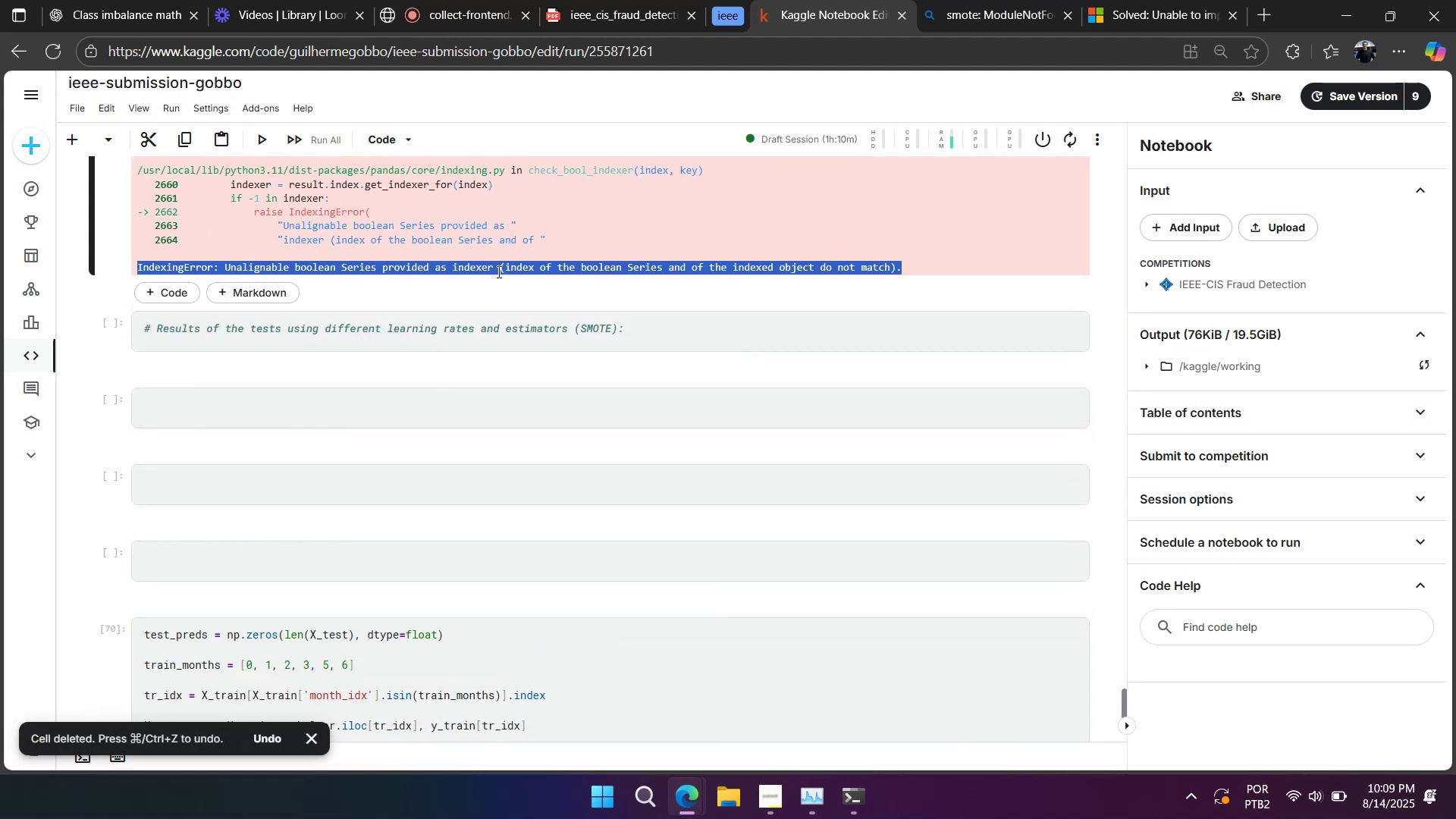 
key(Control+C)
 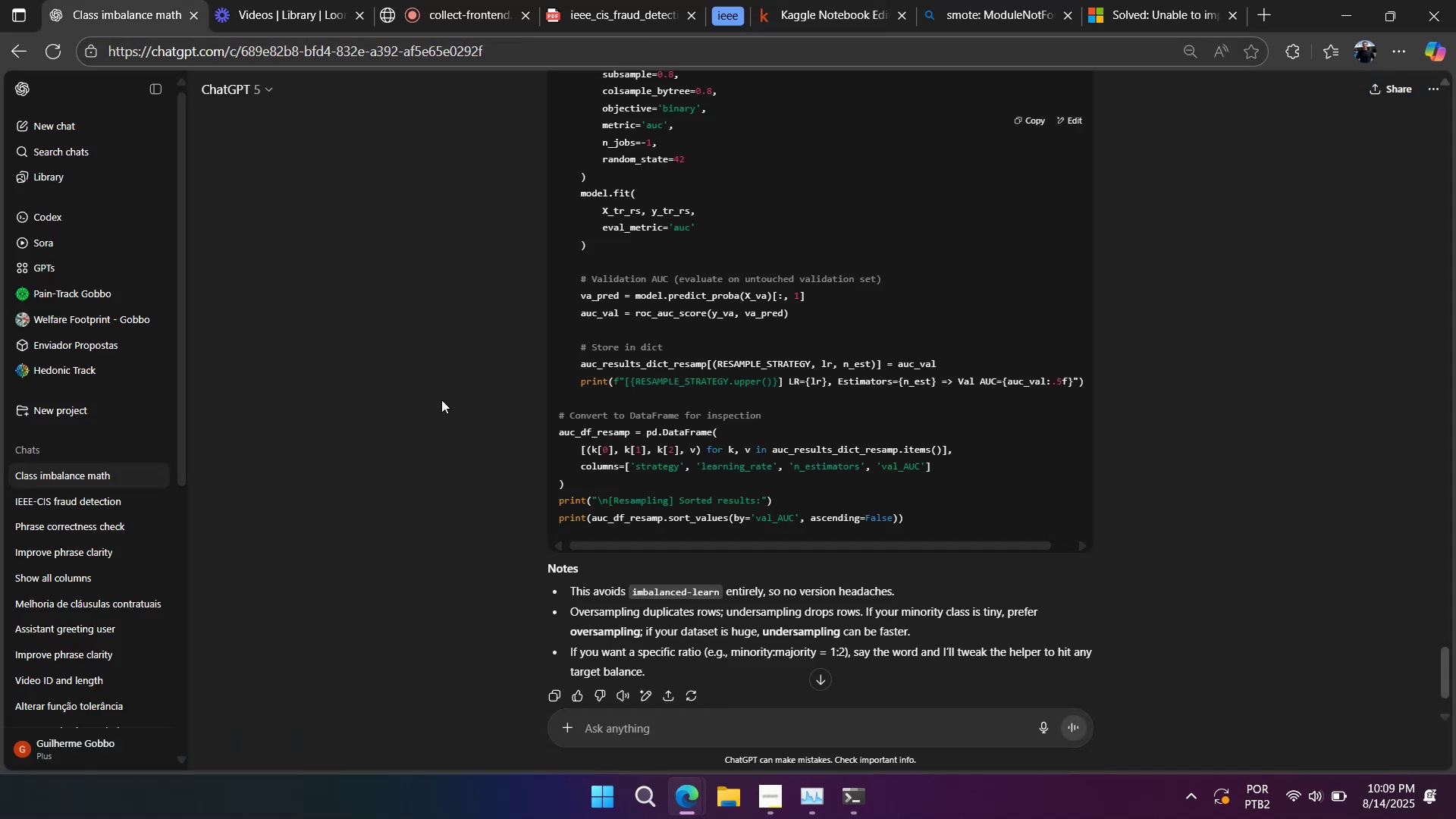 
left_click_drag(start_coordinate=[673, 708], to_coordinate=[673, 714])
 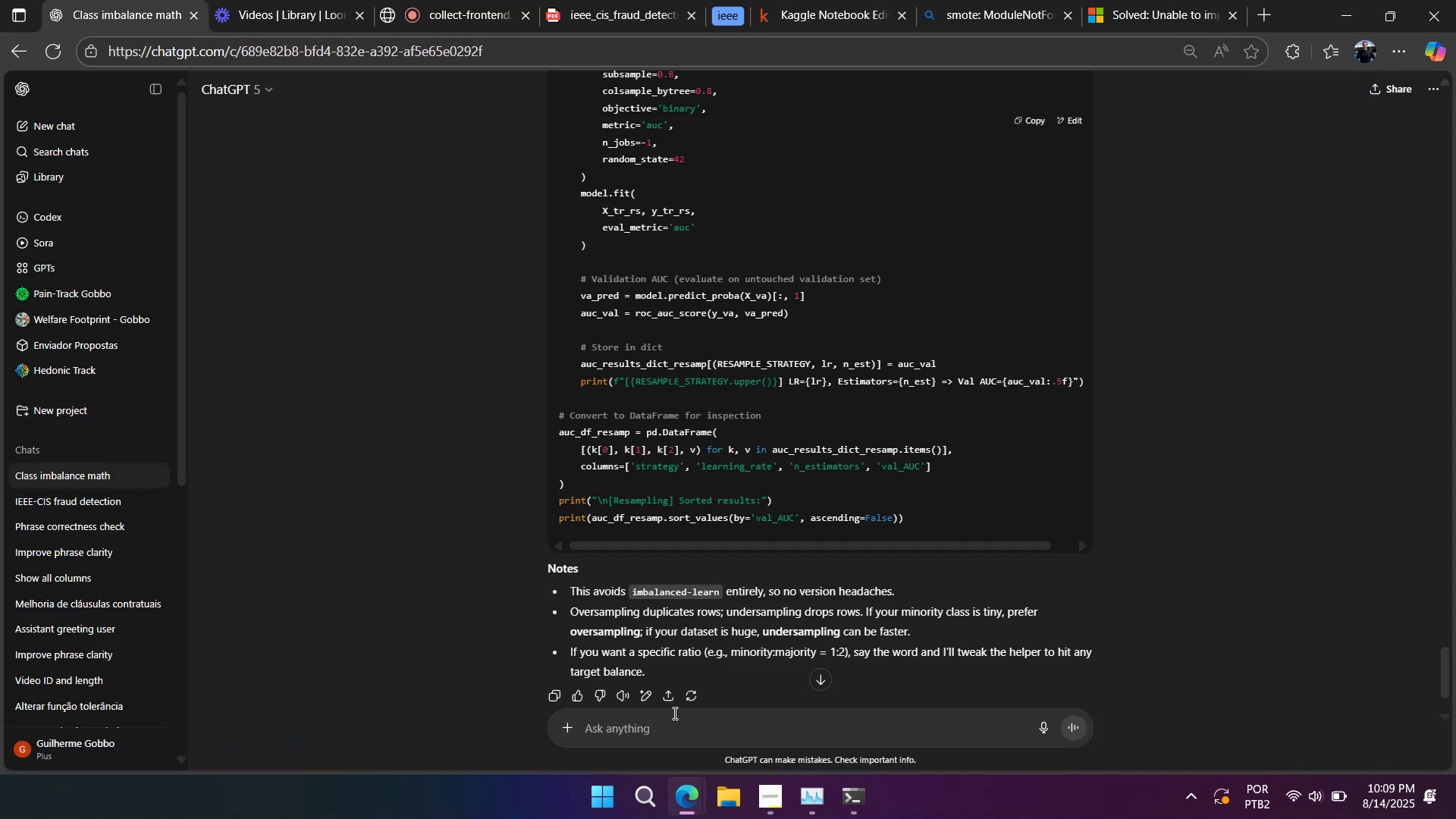 
double_click([673, 720])
 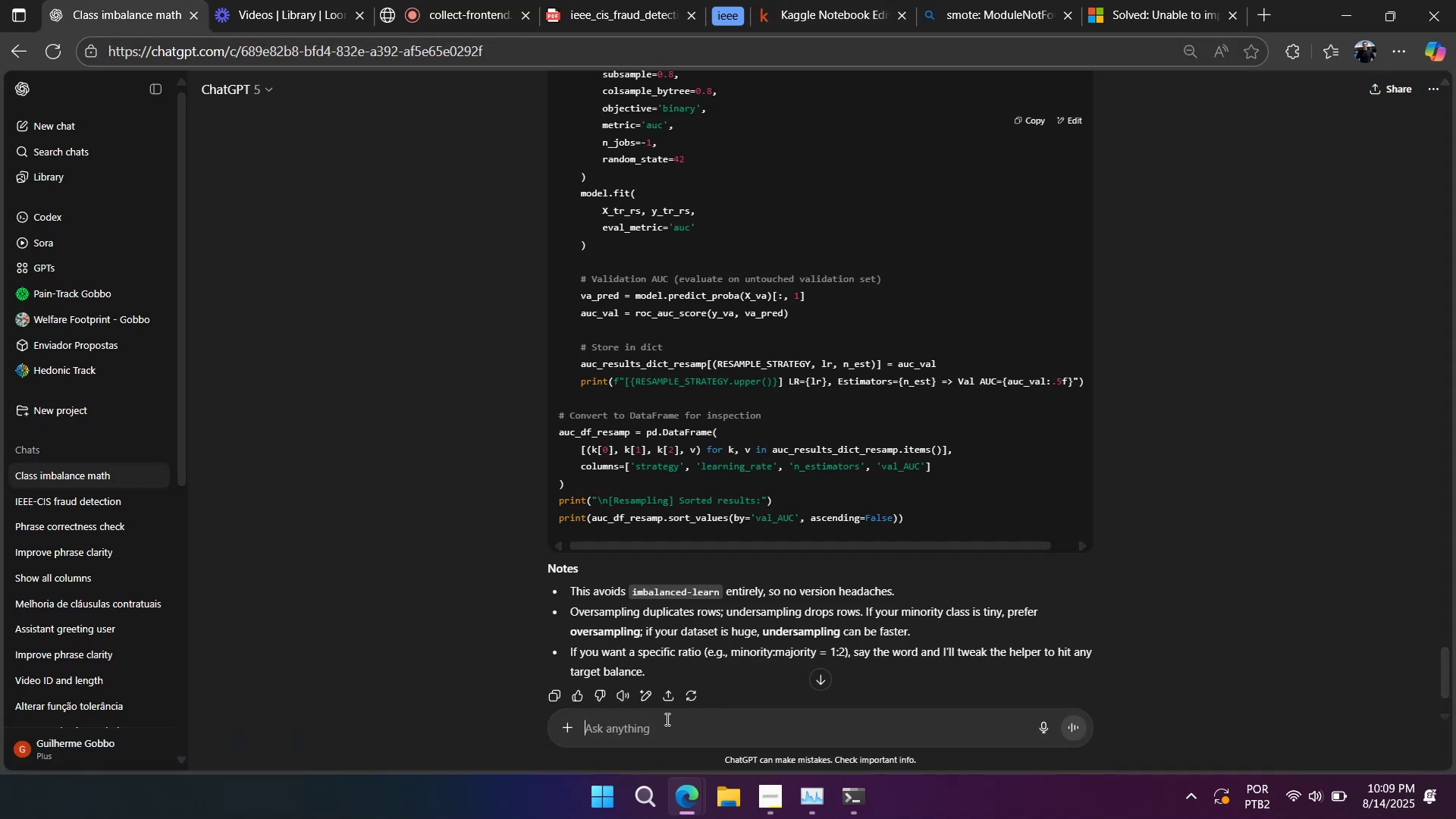 
type(gt)
key(Backspace)
type(ot ht)
key(Backspace)
key(Backspace)
type(this problem? v)
key(Backspace)
 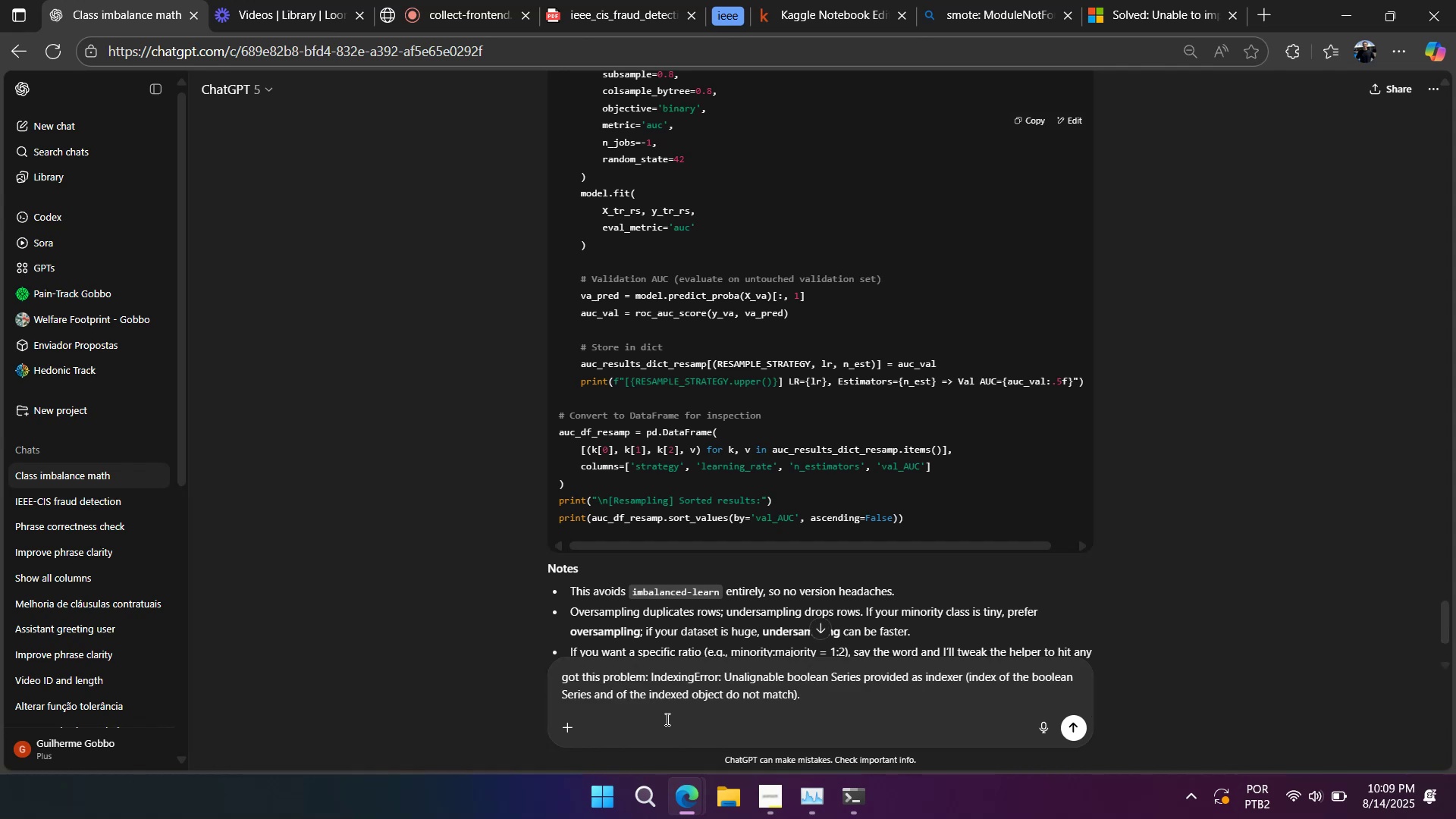 
hold_key(key=ControlLeft, duration=0.46)
 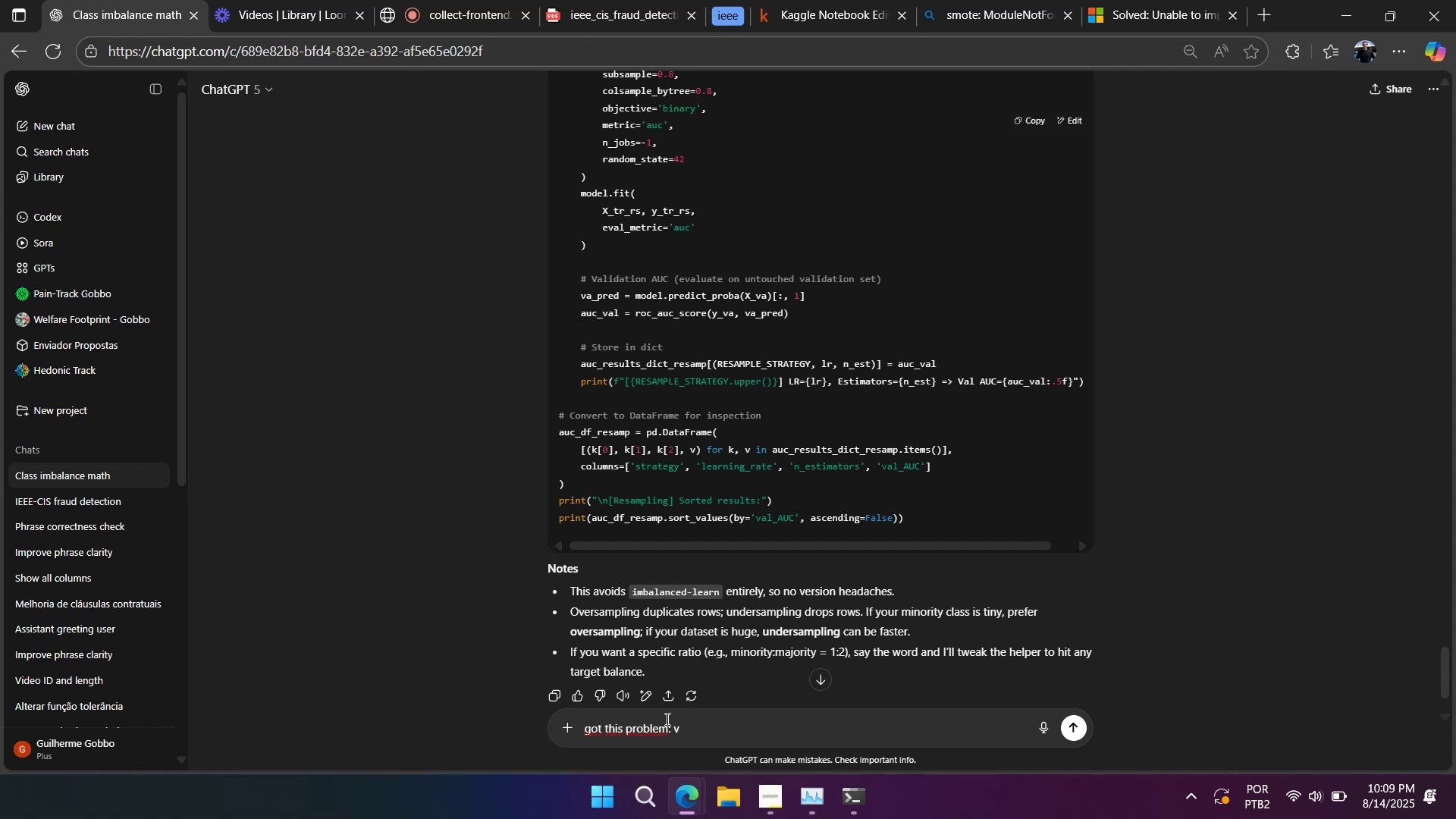 
key(Control+ControlLeft)
 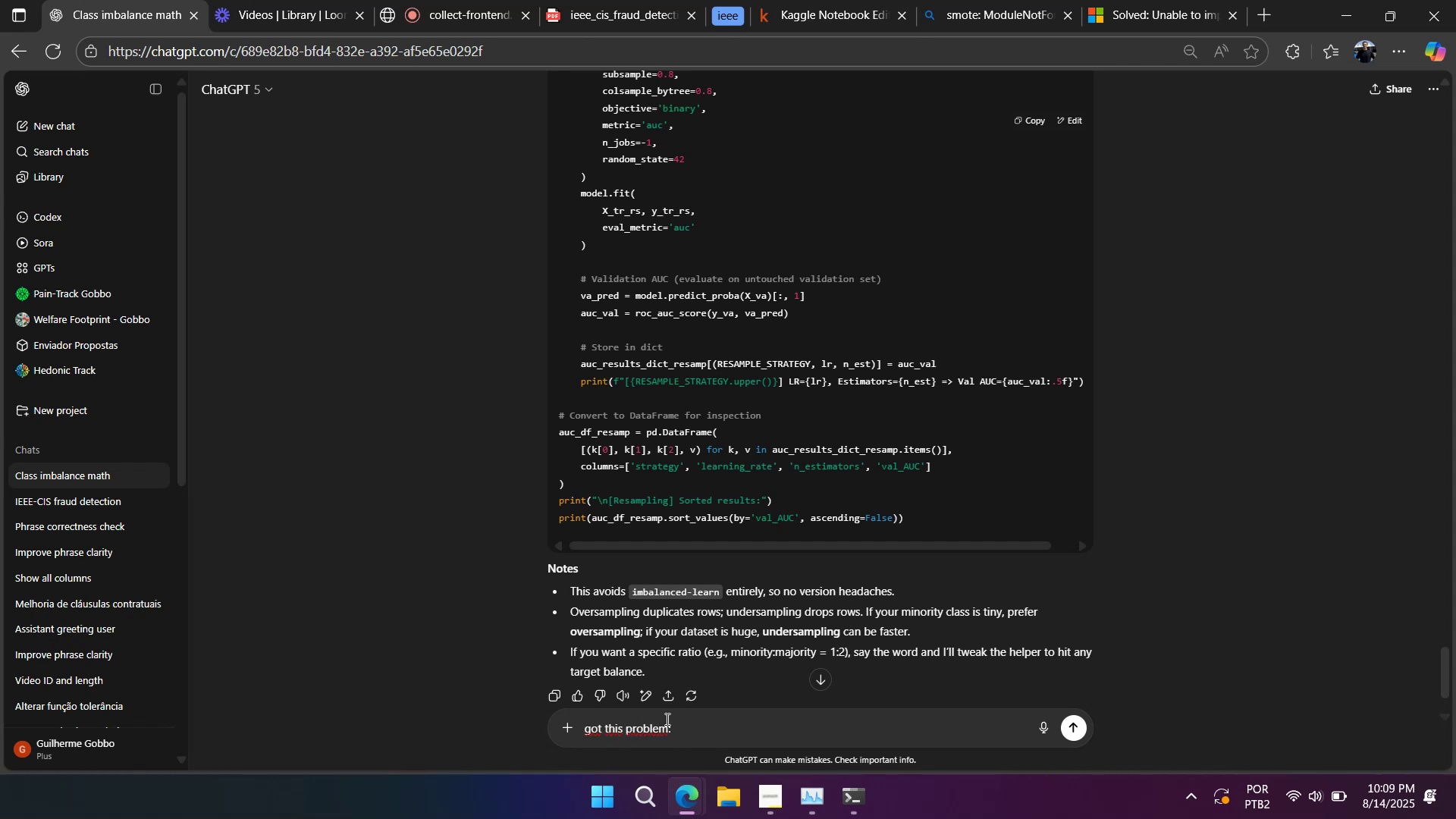 
key(Control+V)
 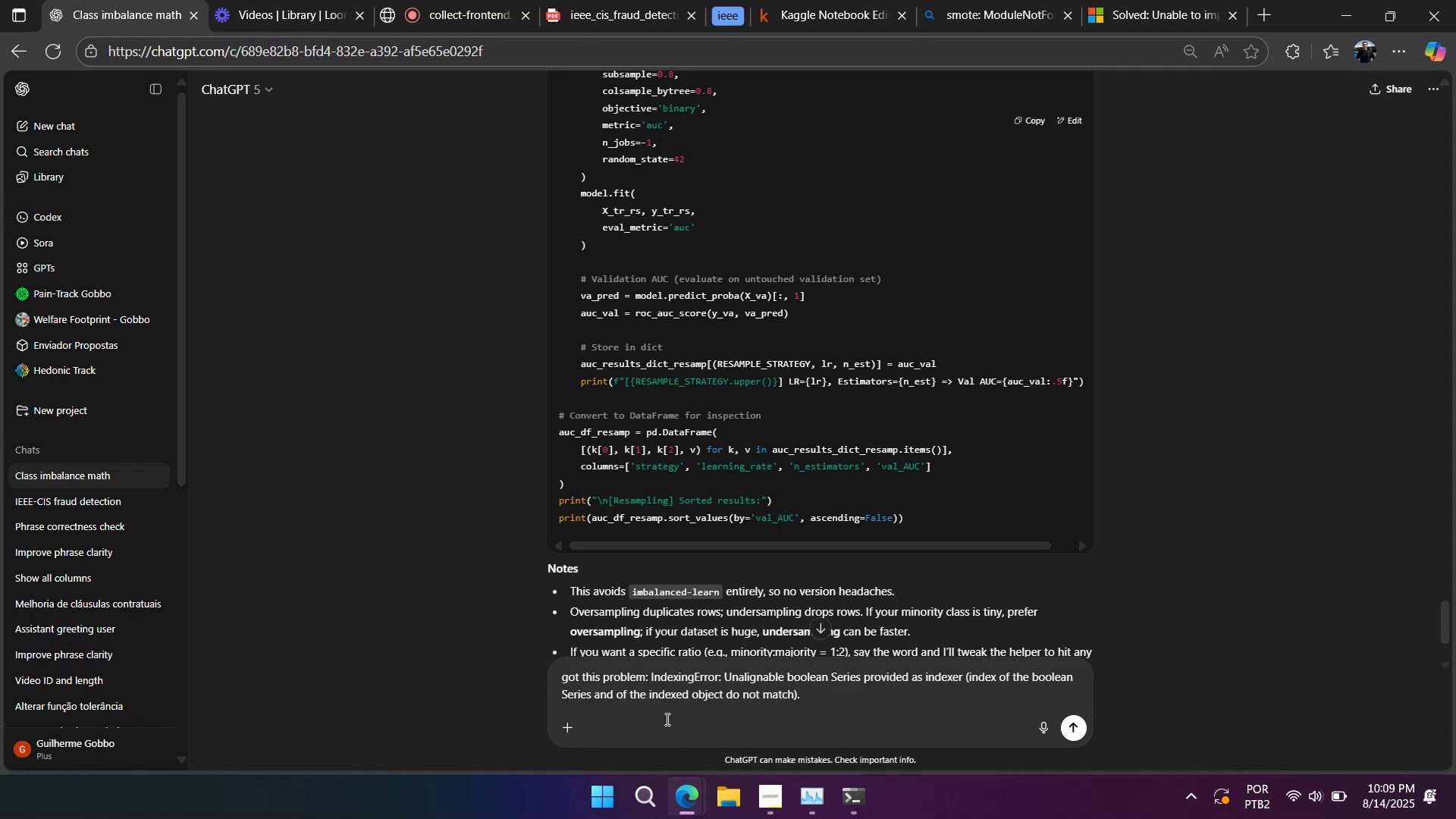 
key(Enter)
 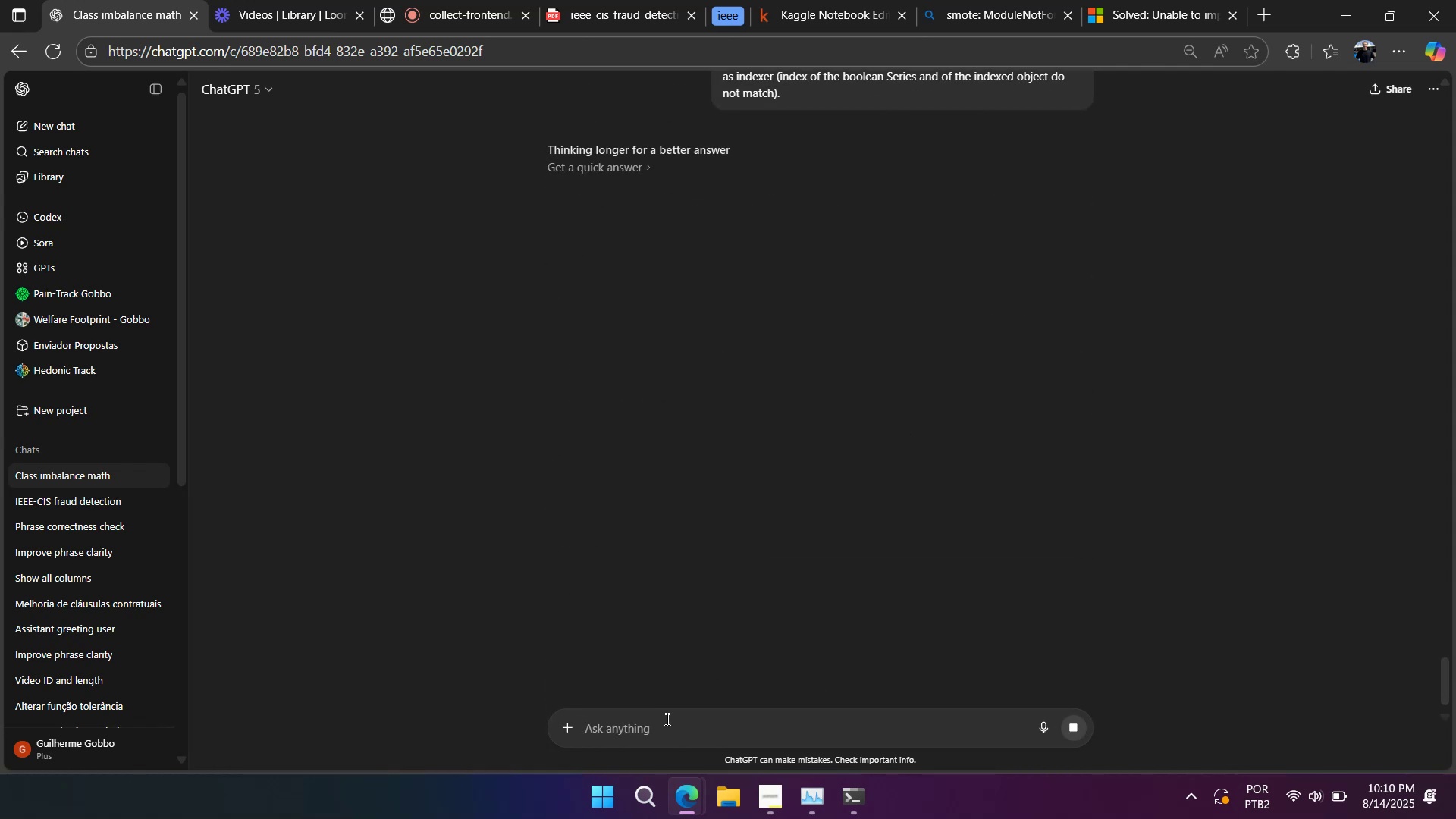 
wait(10.39)
 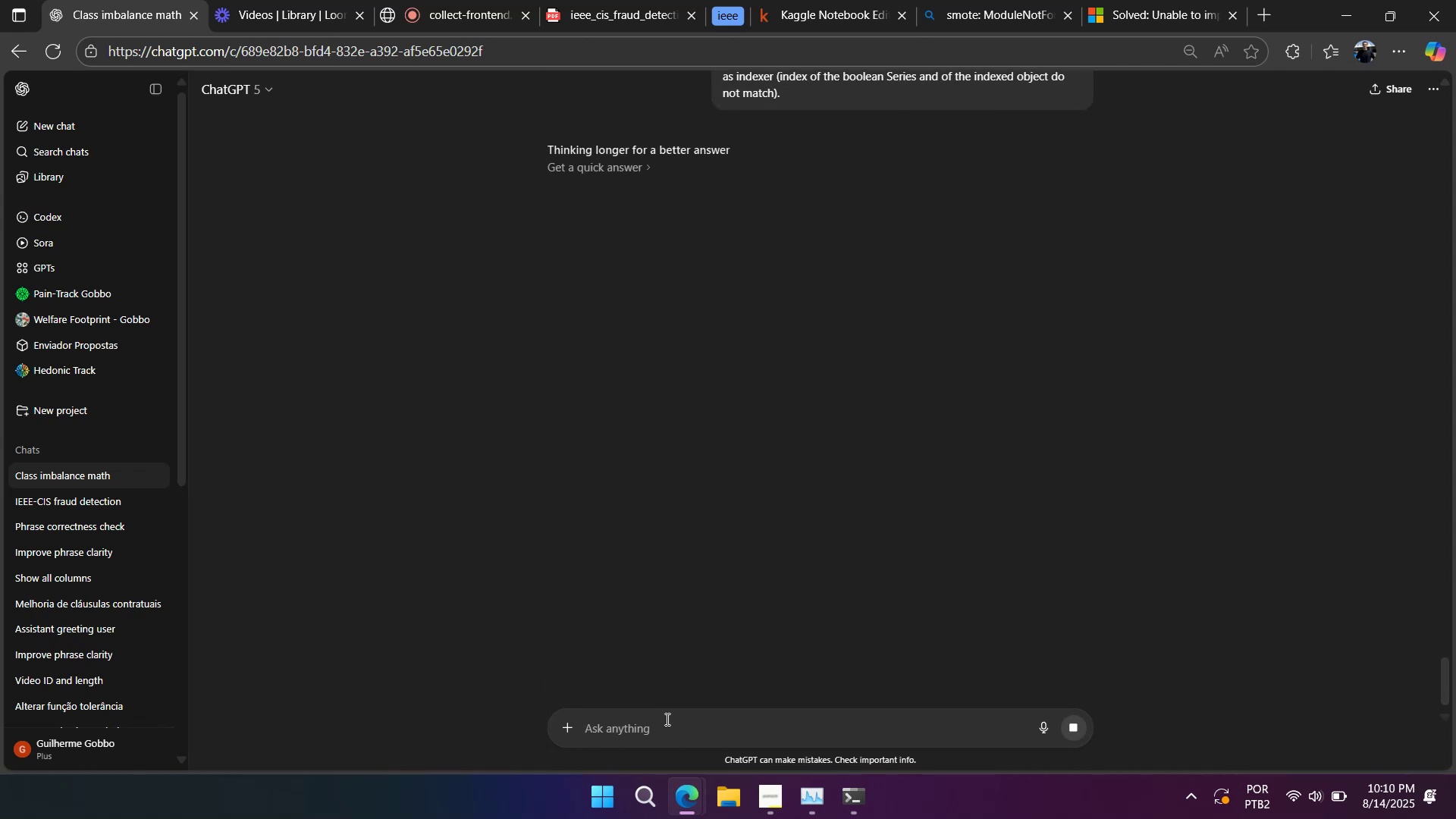 
left_click([852, 14])
 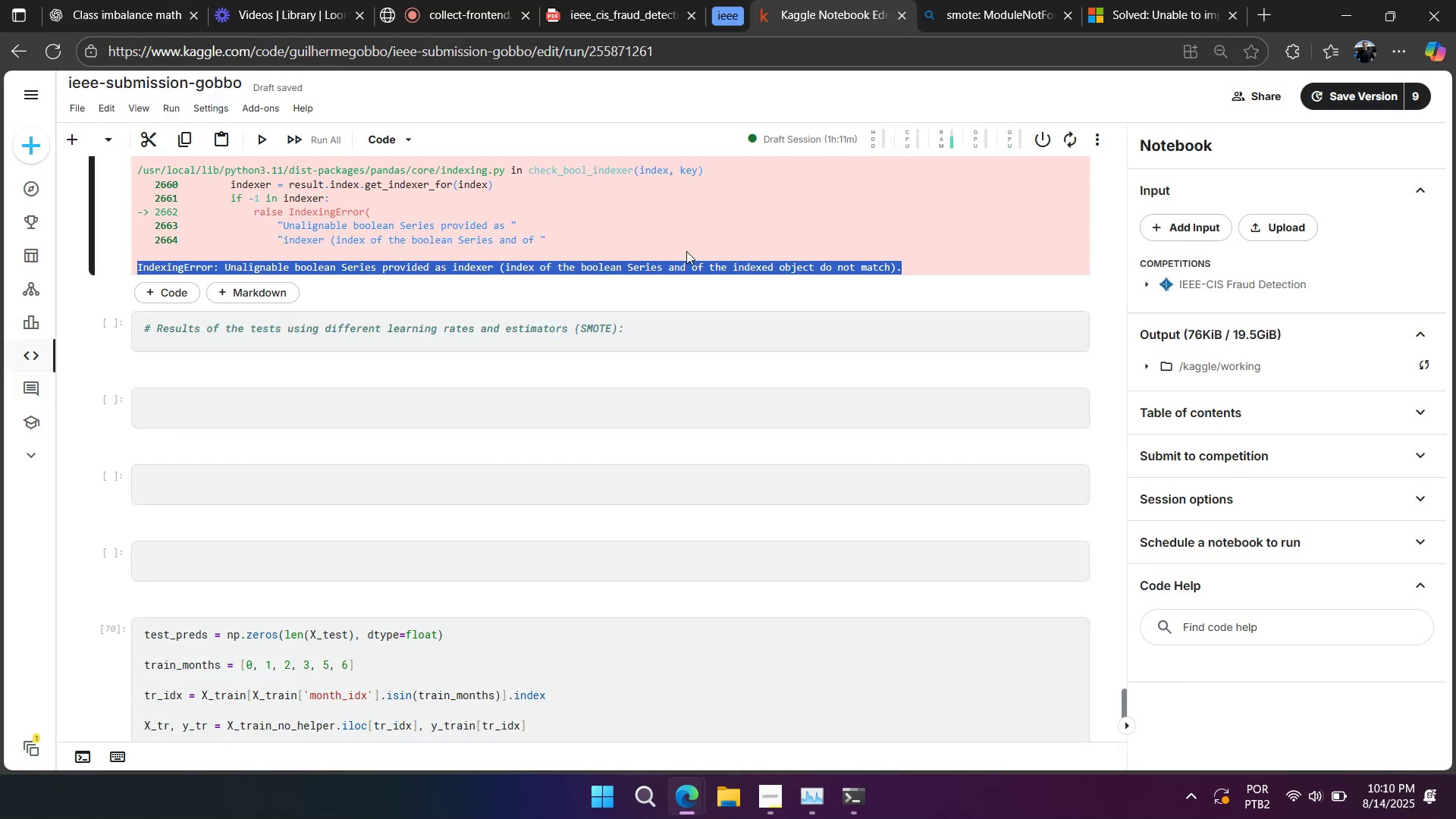 